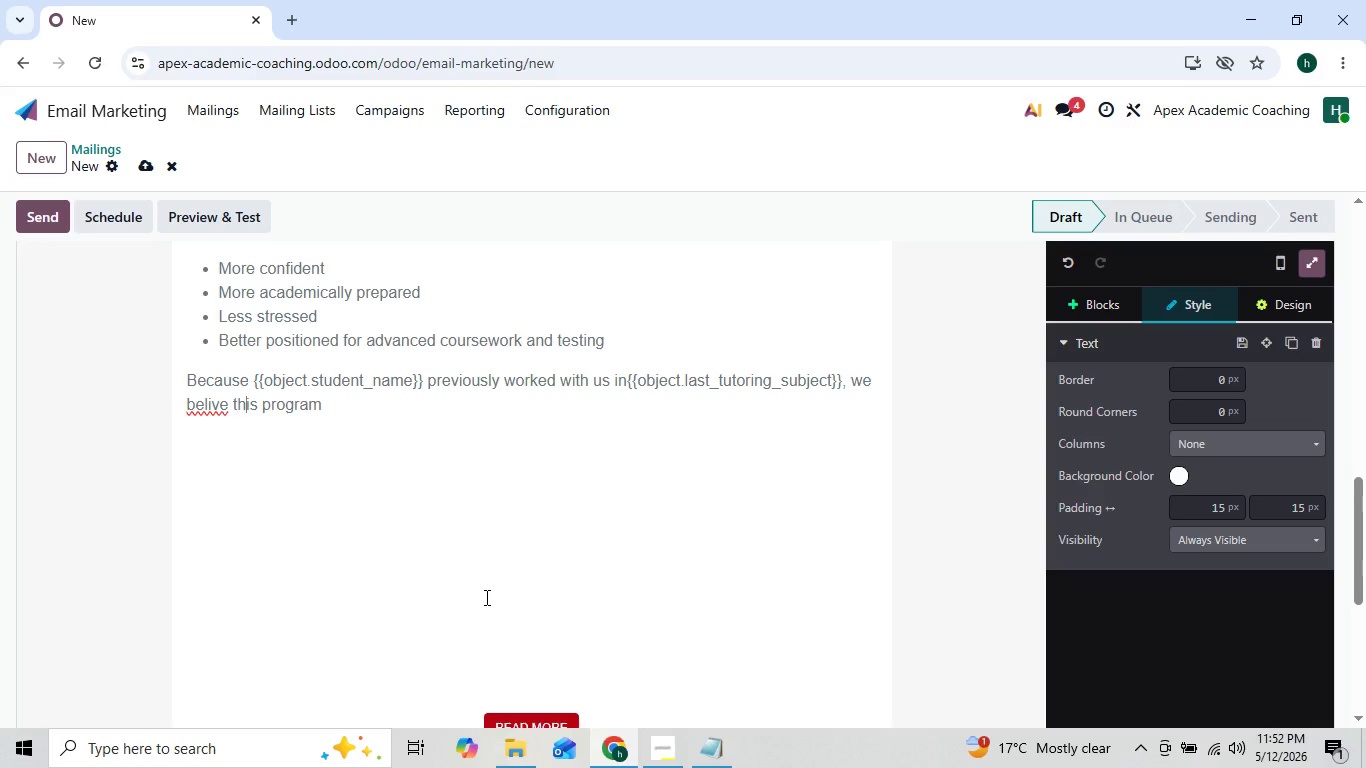 
key(ArrowRight)
 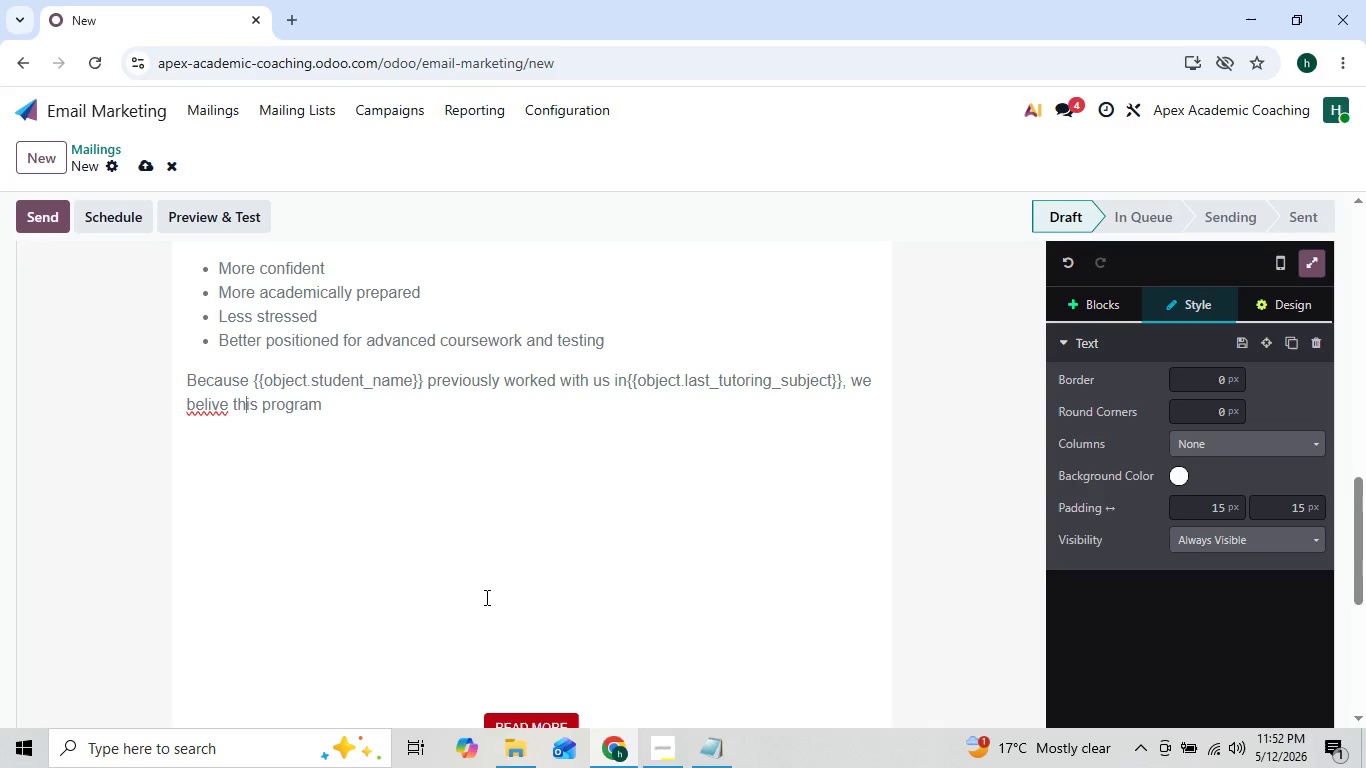 
key(ArrowLeft)
 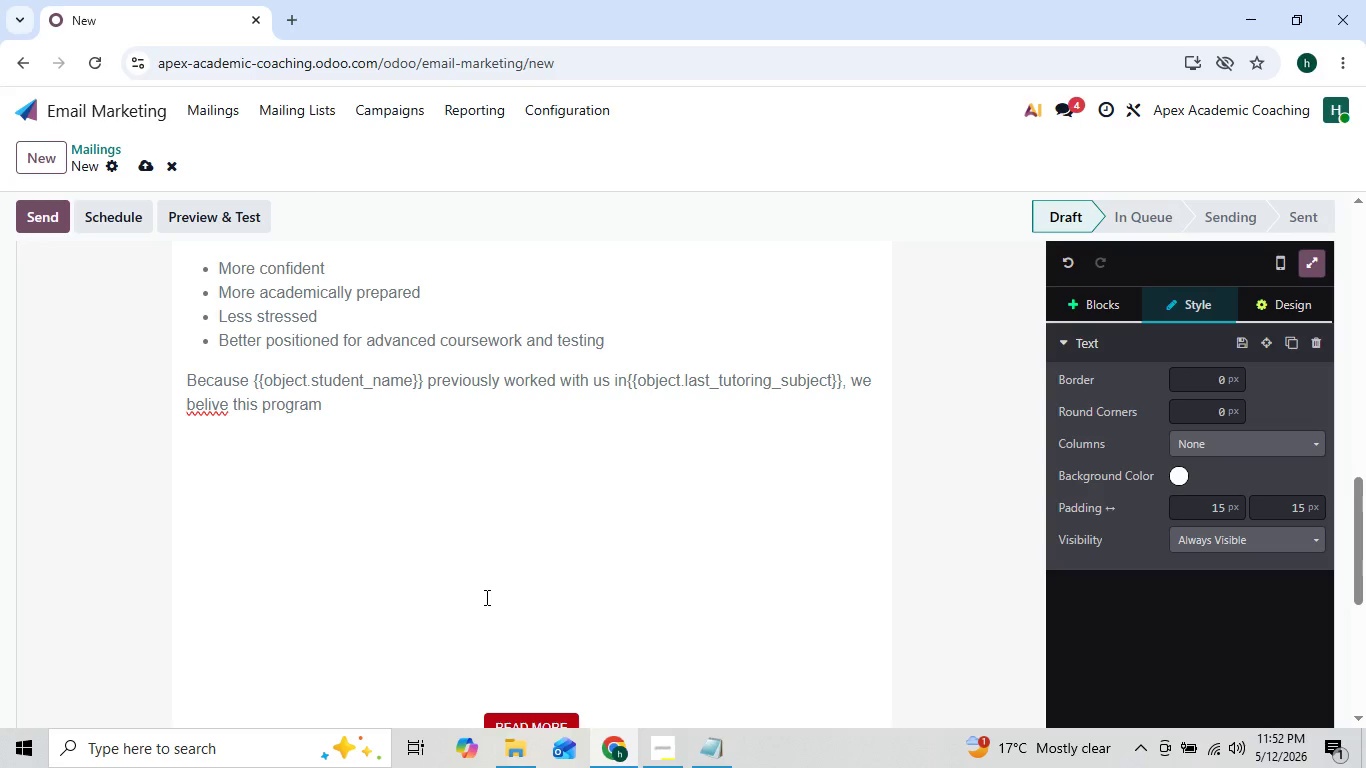 
key(ArrowRight)
 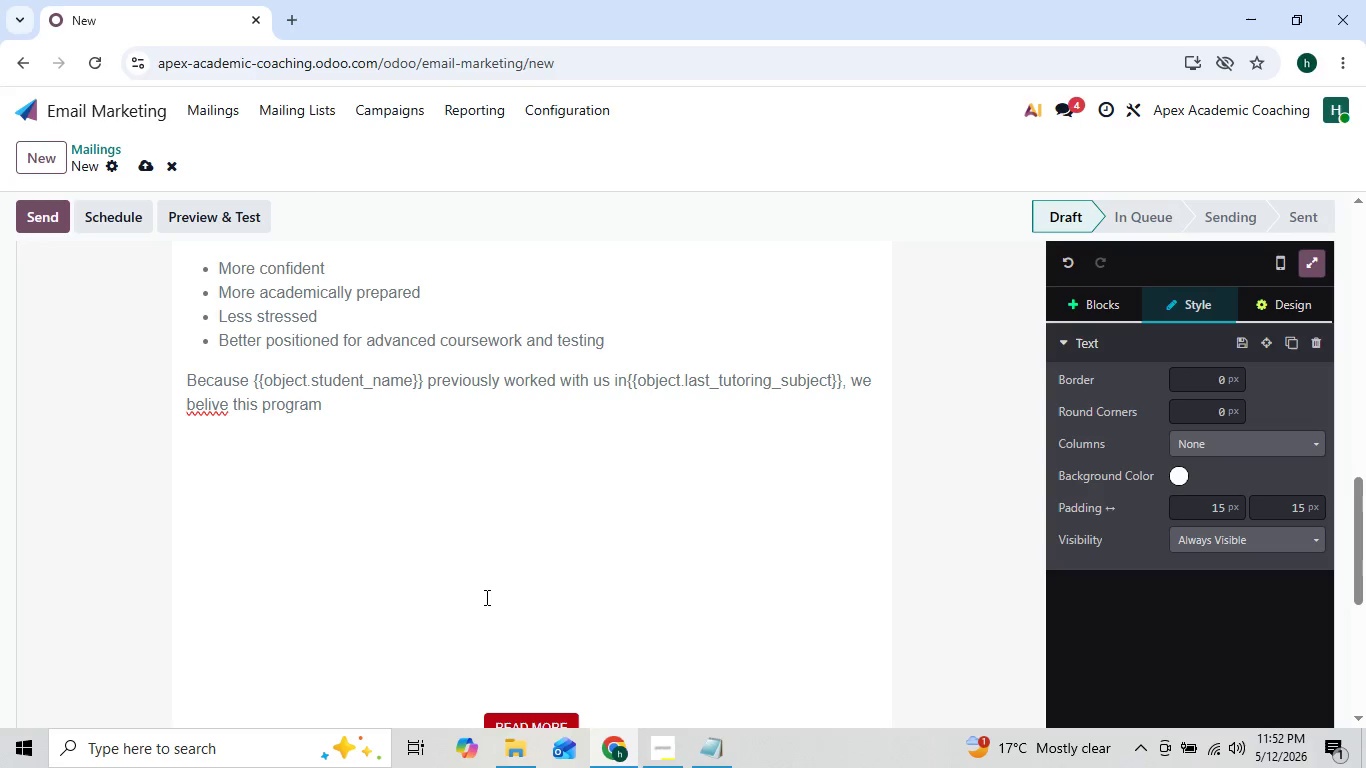 
key(ArrowRight)
 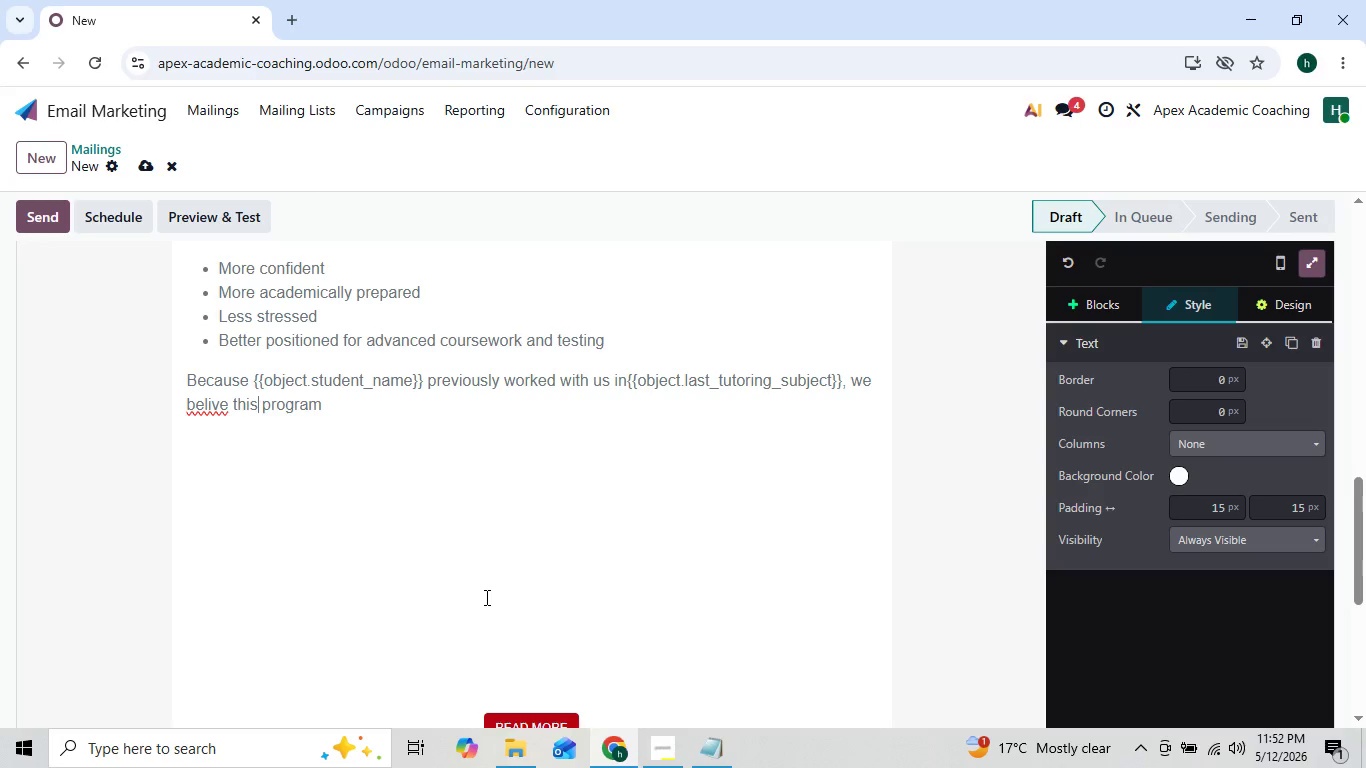 
key(ArrowRight)
 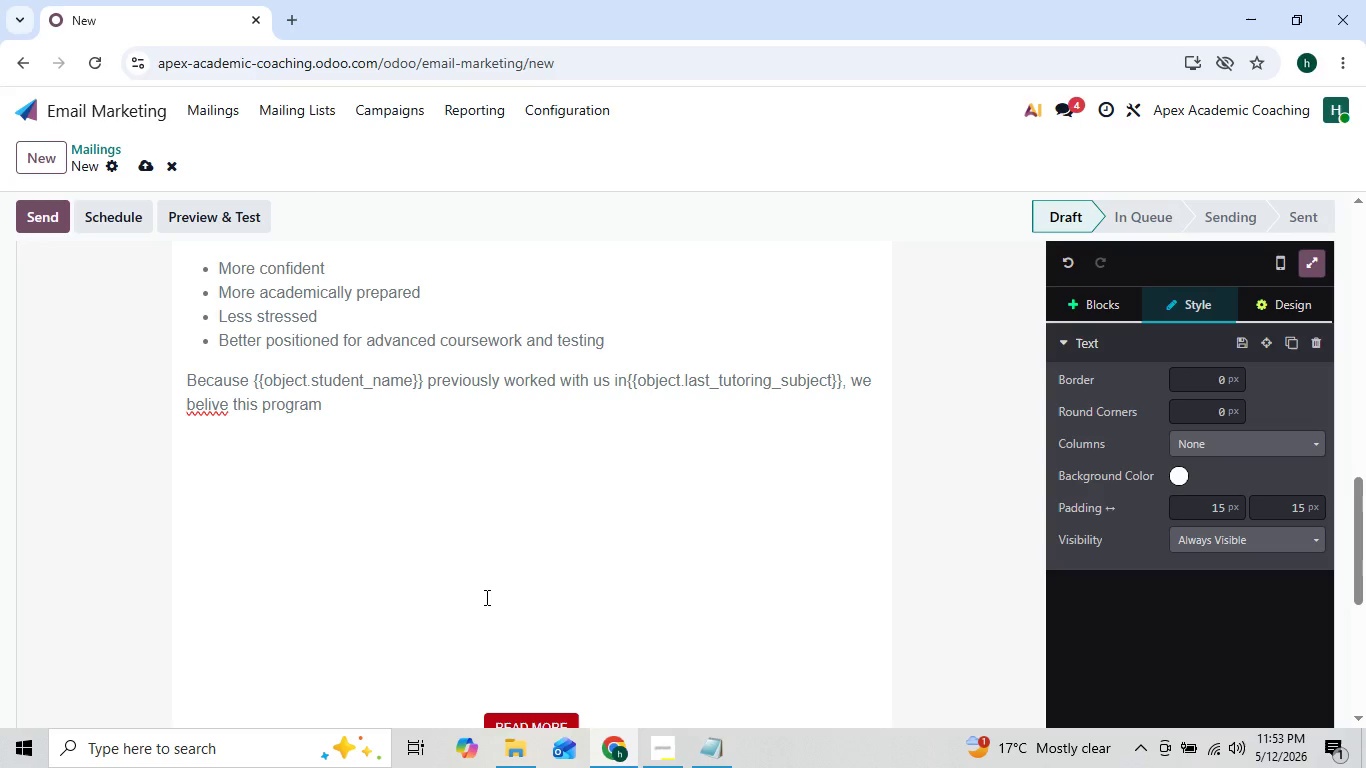 
key(ArrowLeft)
 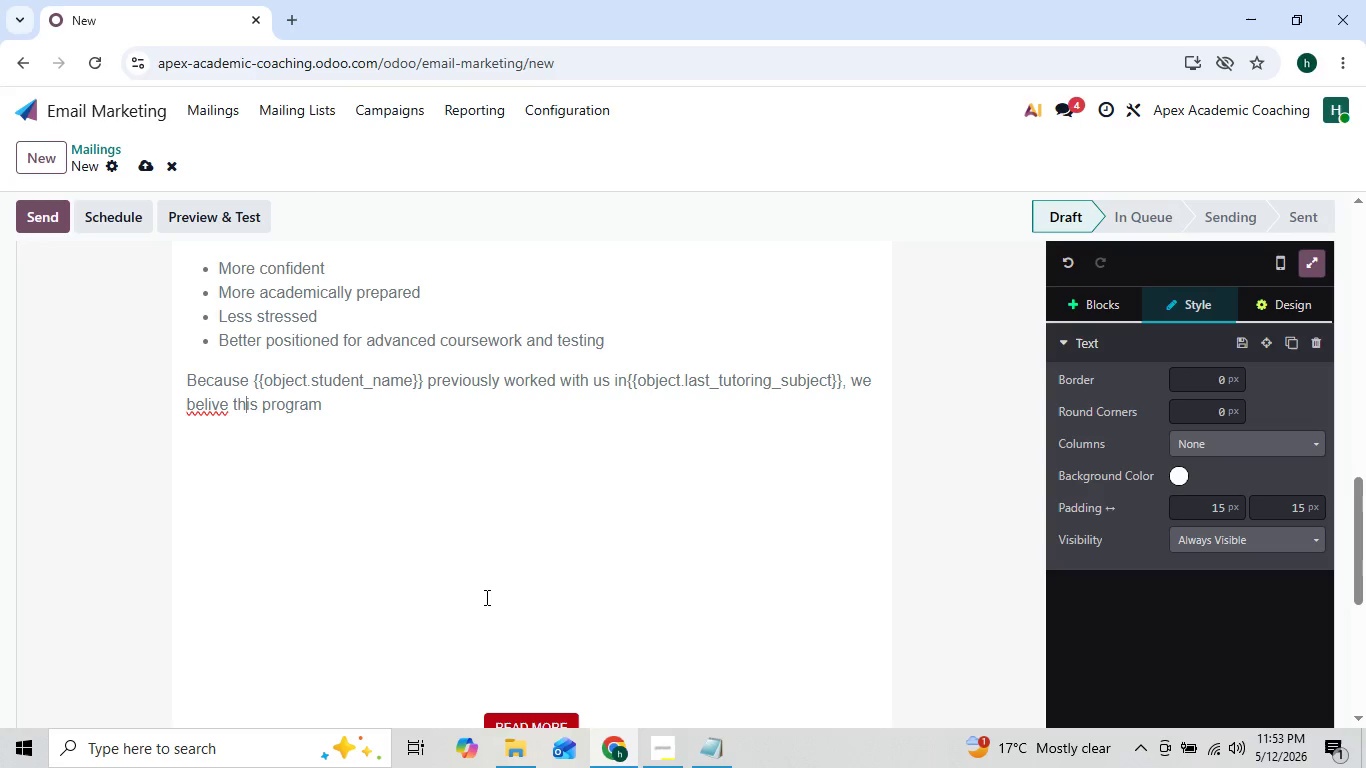 
key(ArrowLeft)
 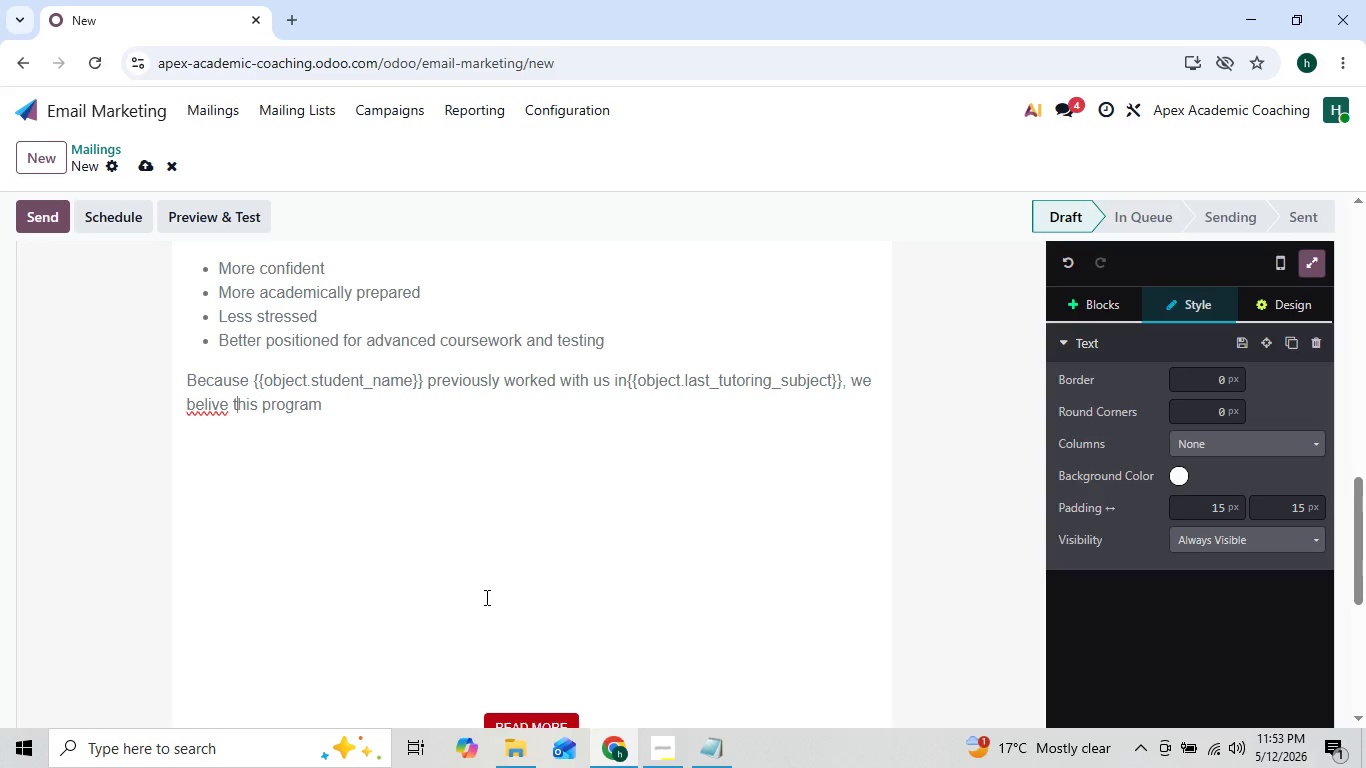 
key(ArrowLeft)
 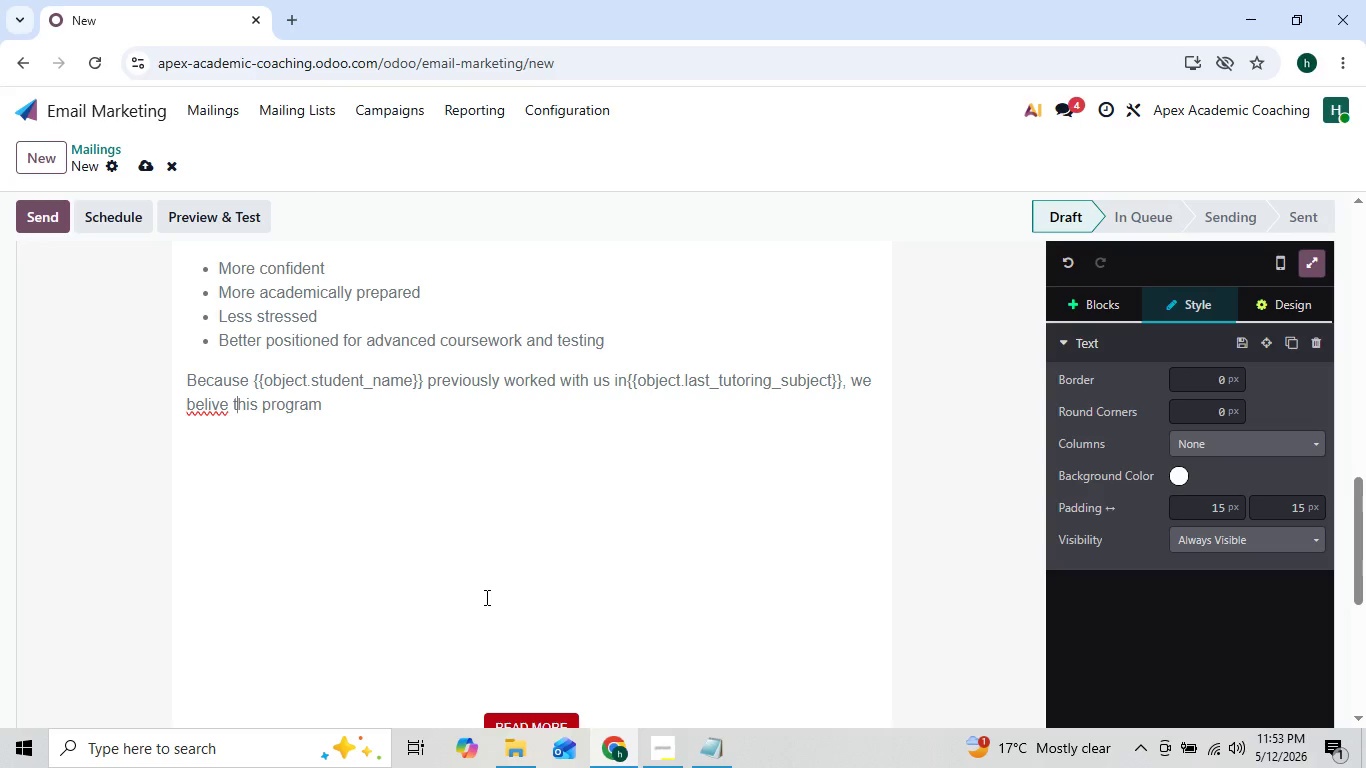 
key(ArrowLeft)
 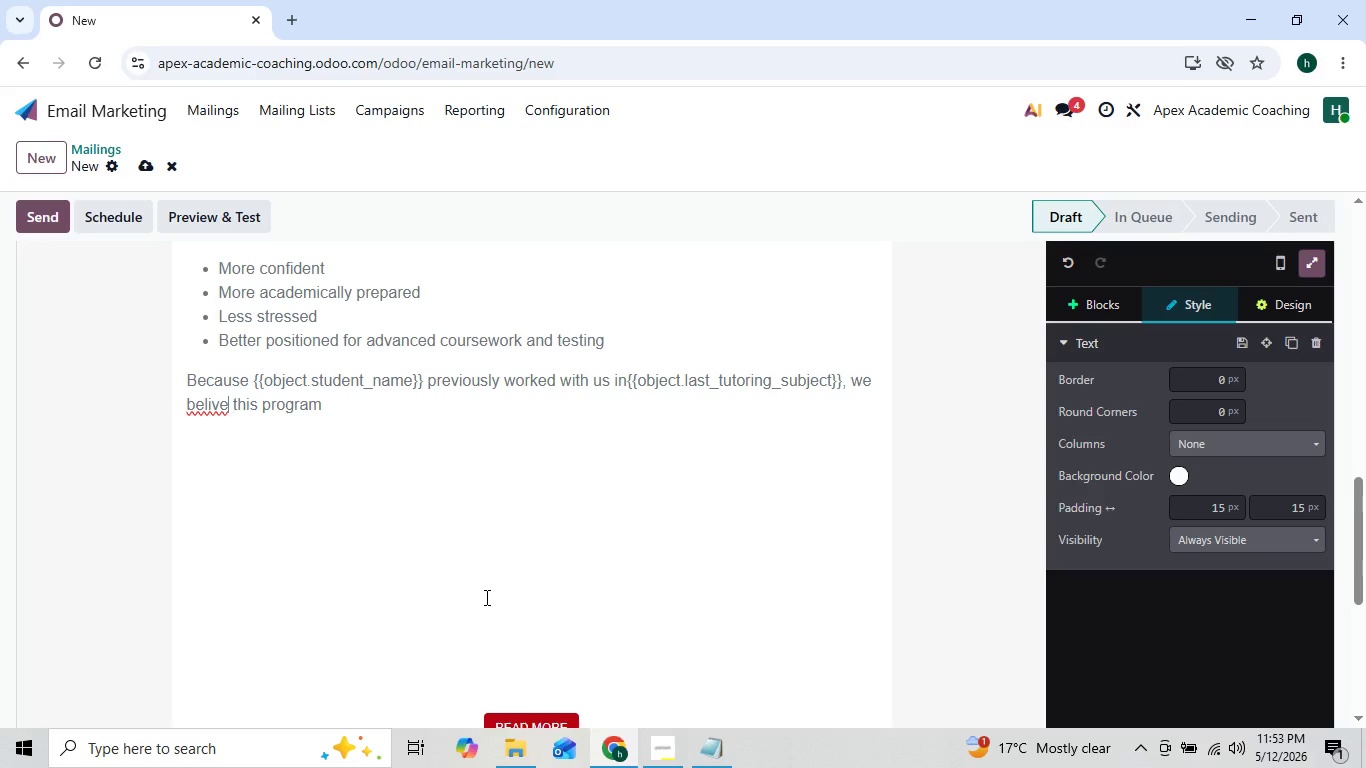 
key(ArrowLeft)
 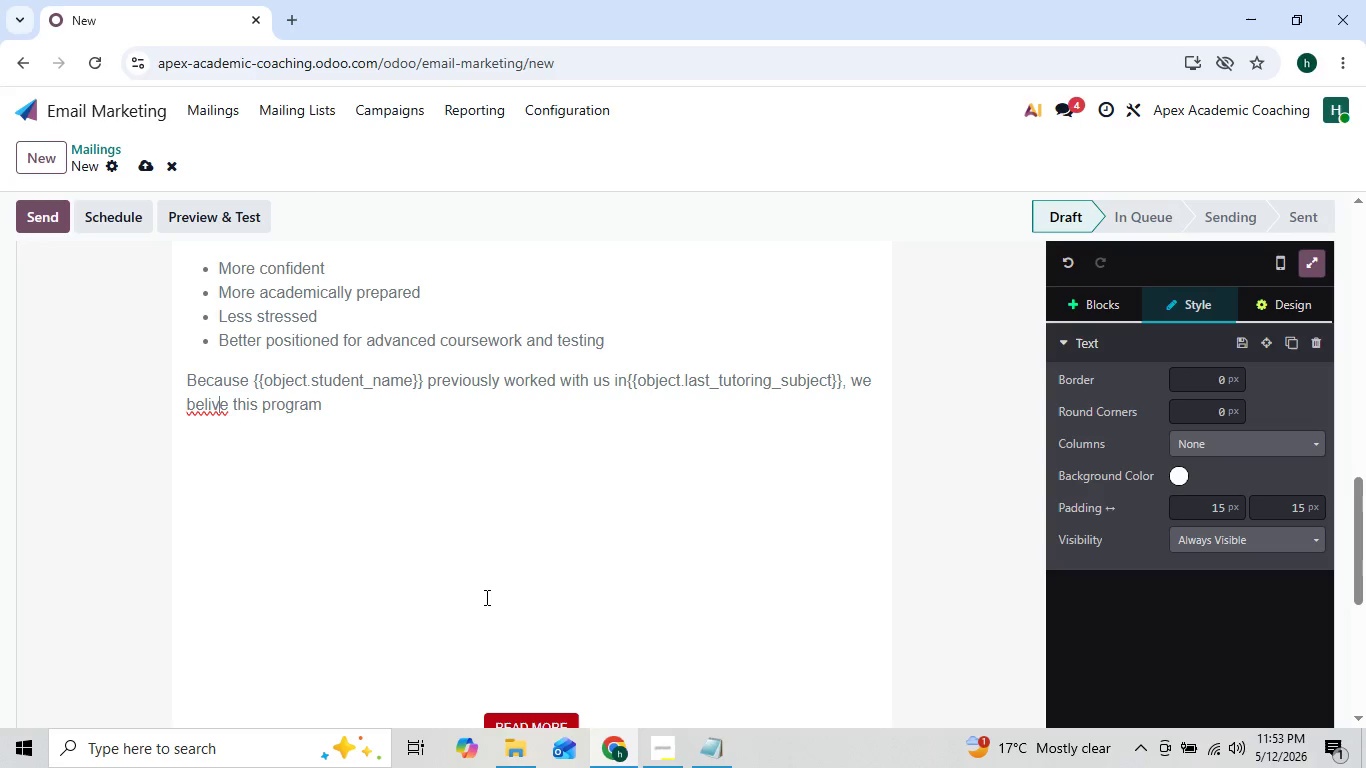 
key(ArrowLeft)
 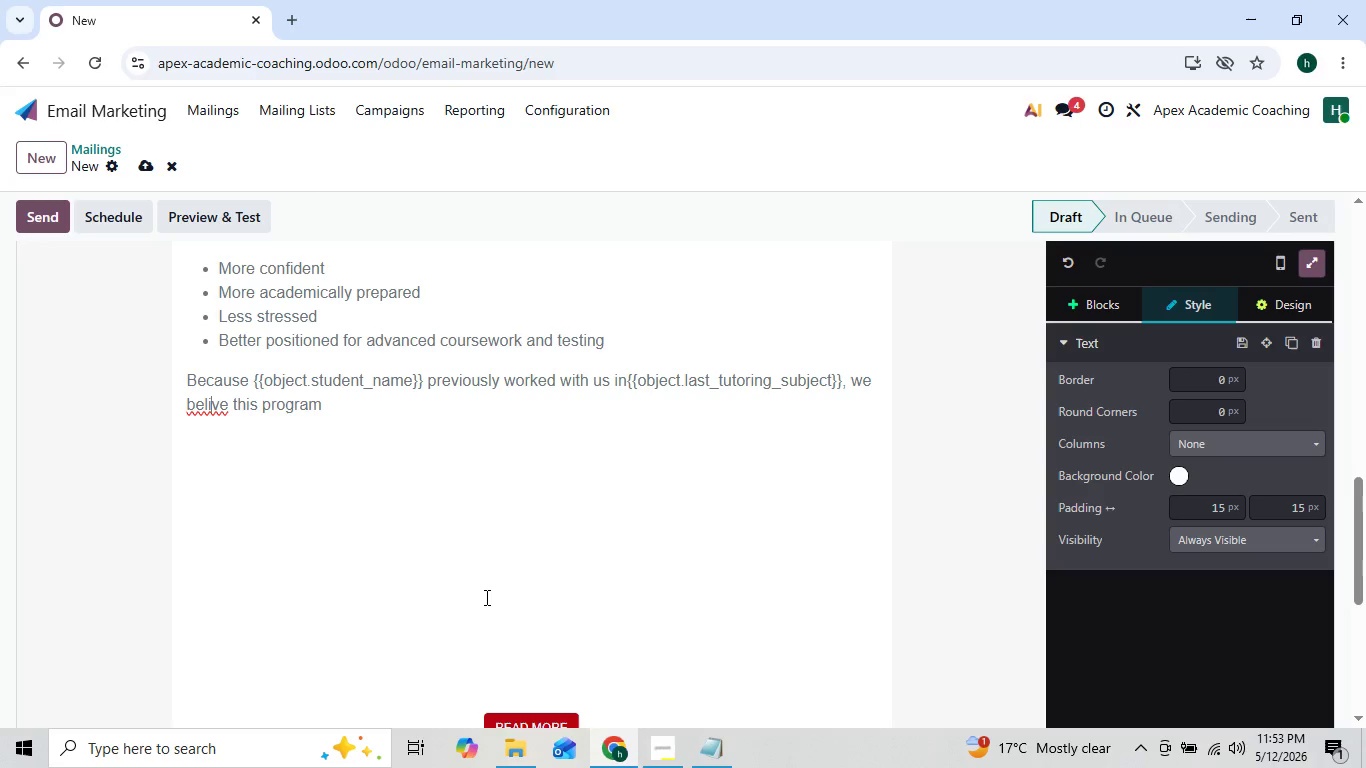 
key(ArrowLeft)
 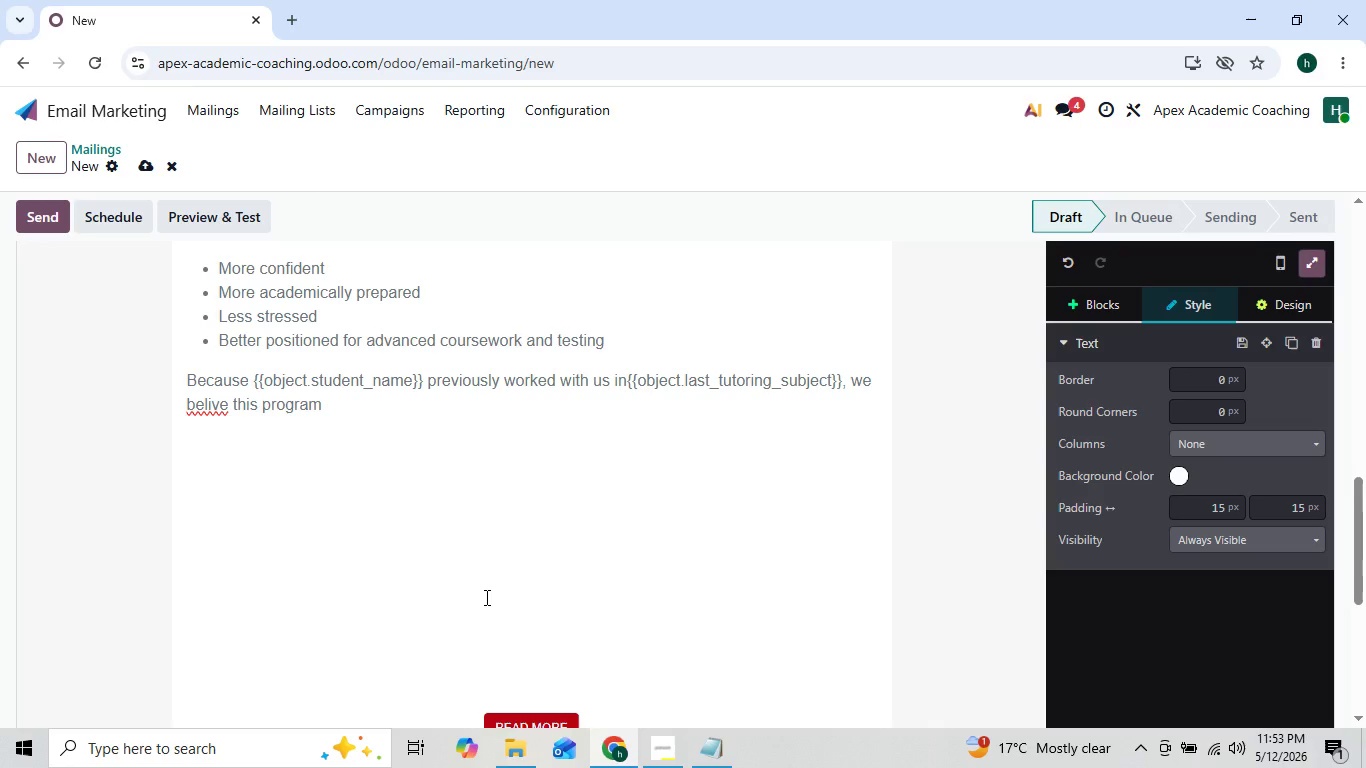 
key(E)
 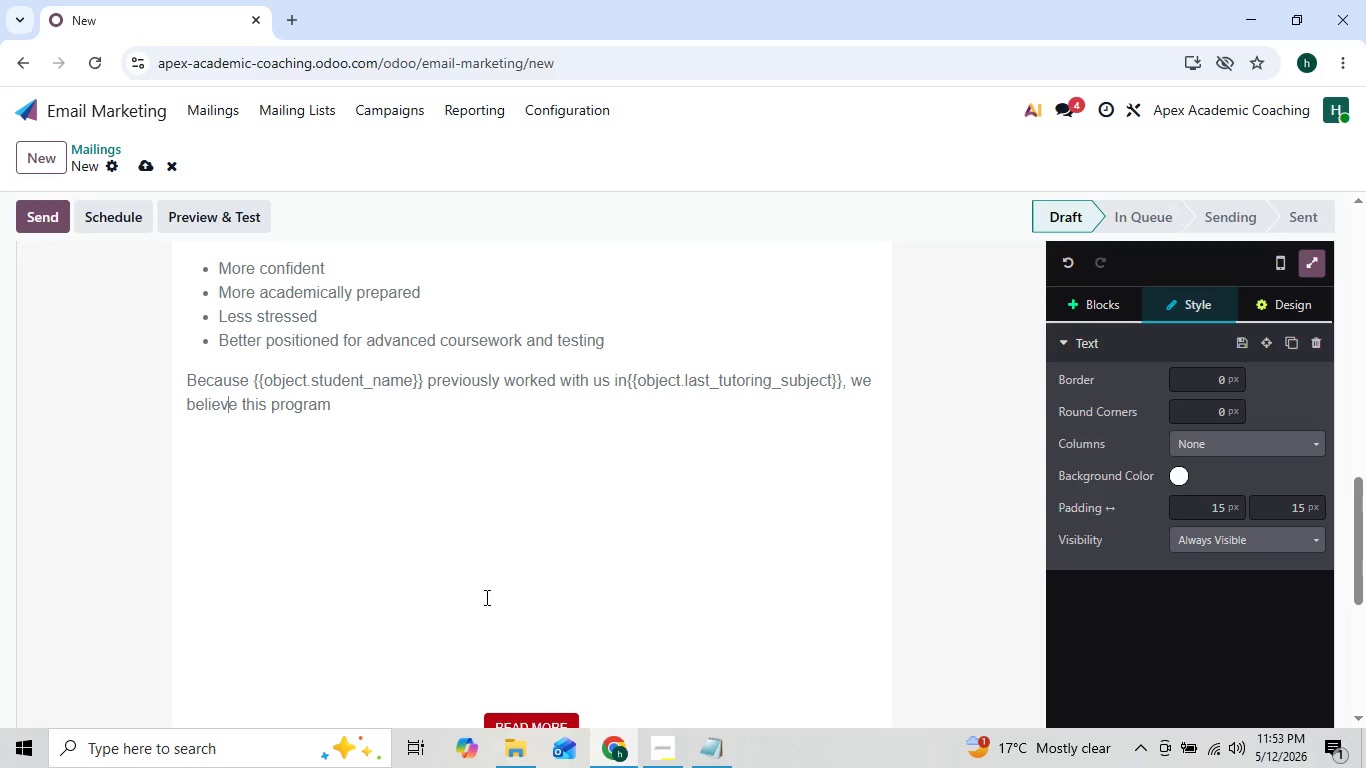 
key(ArrowRight)
 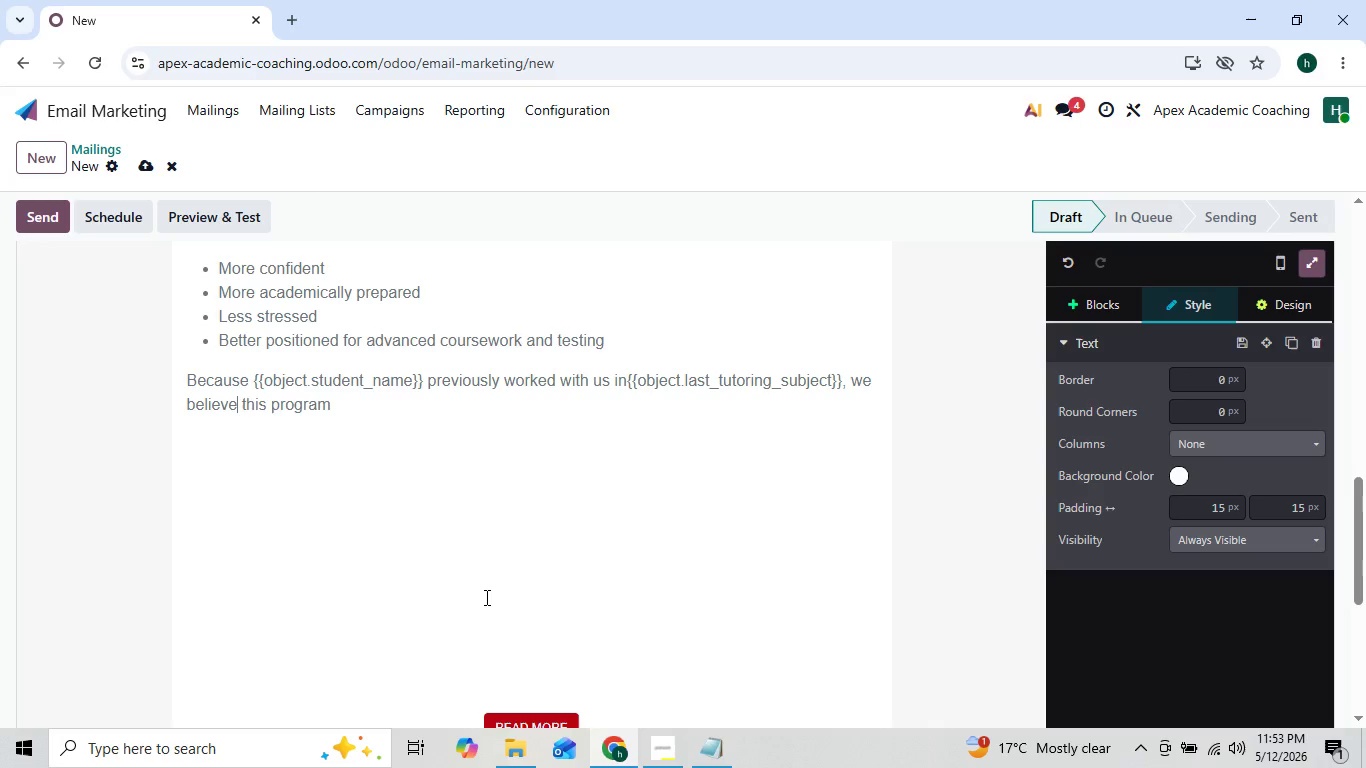 
key(ArrowRight)
 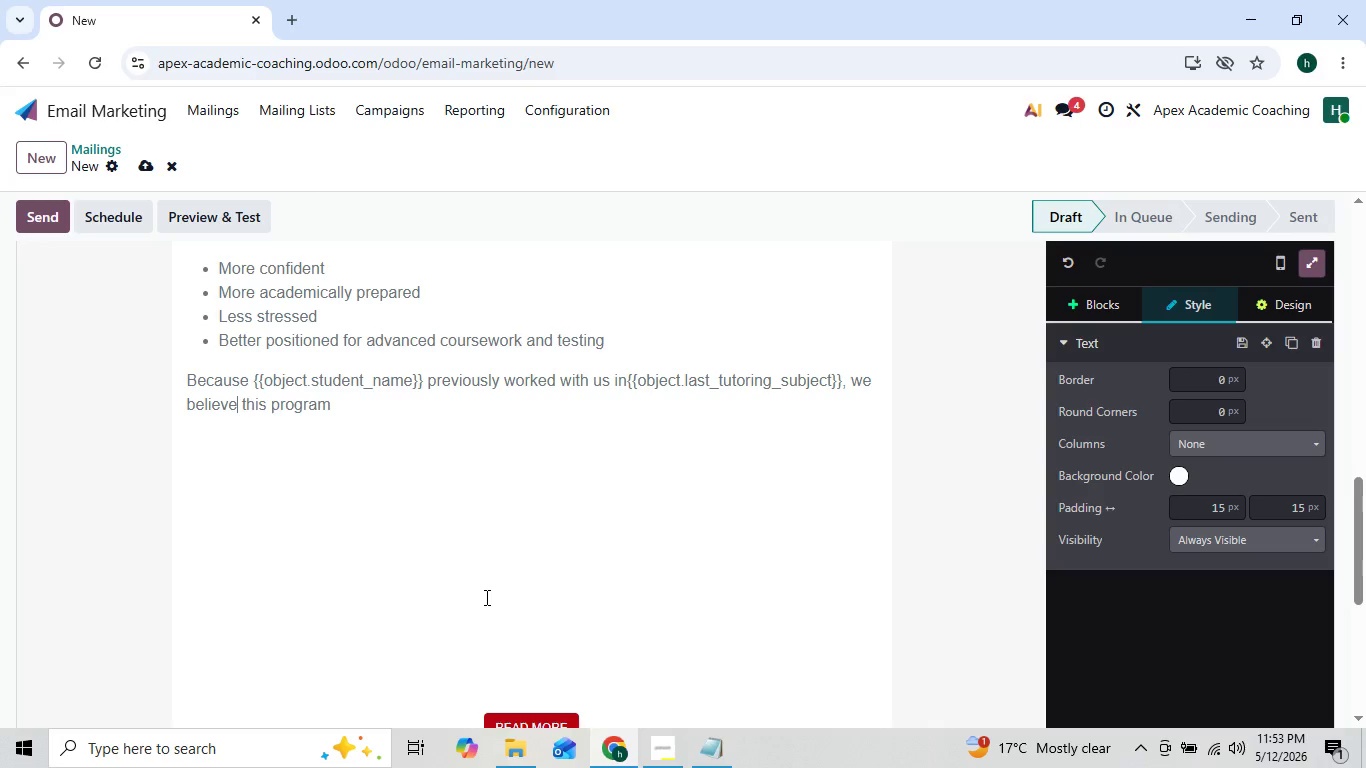 
key(ArrowRight)
 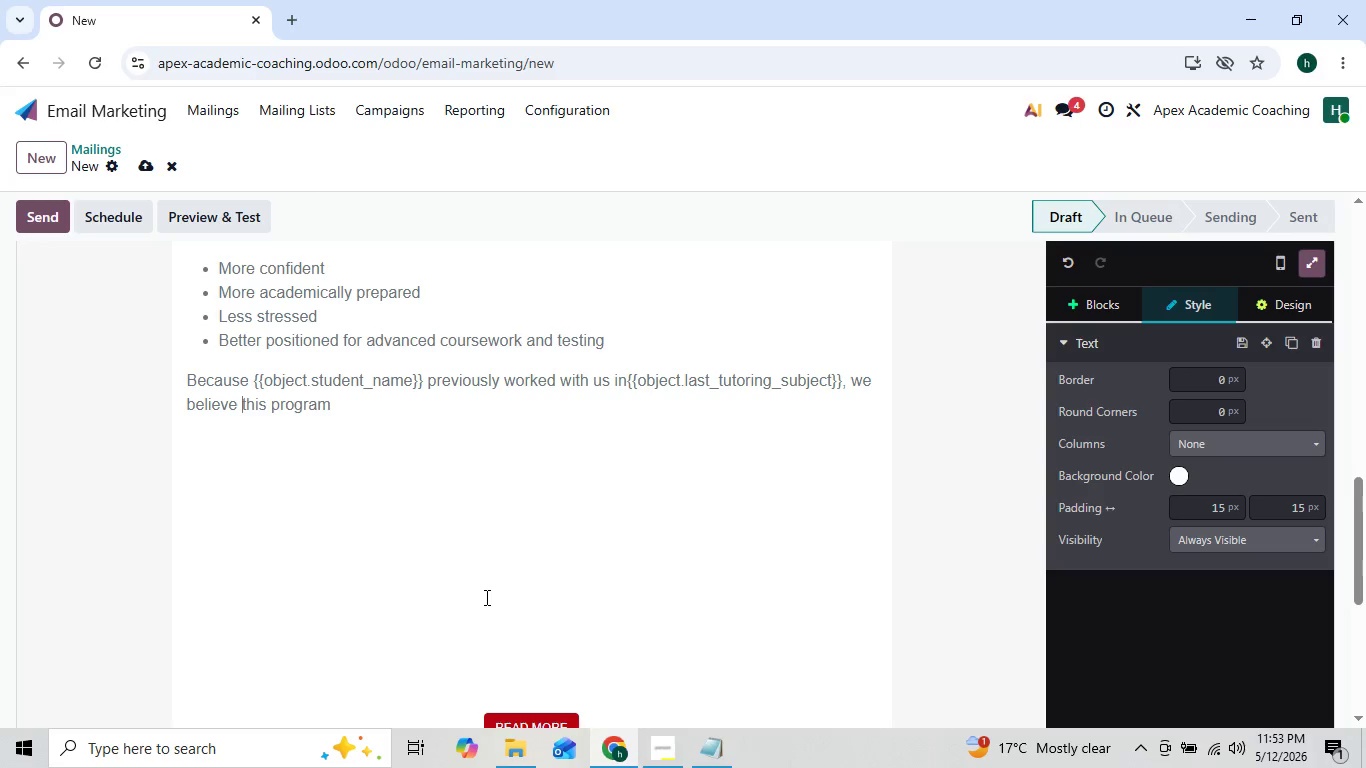 
key(ArrowRight)
 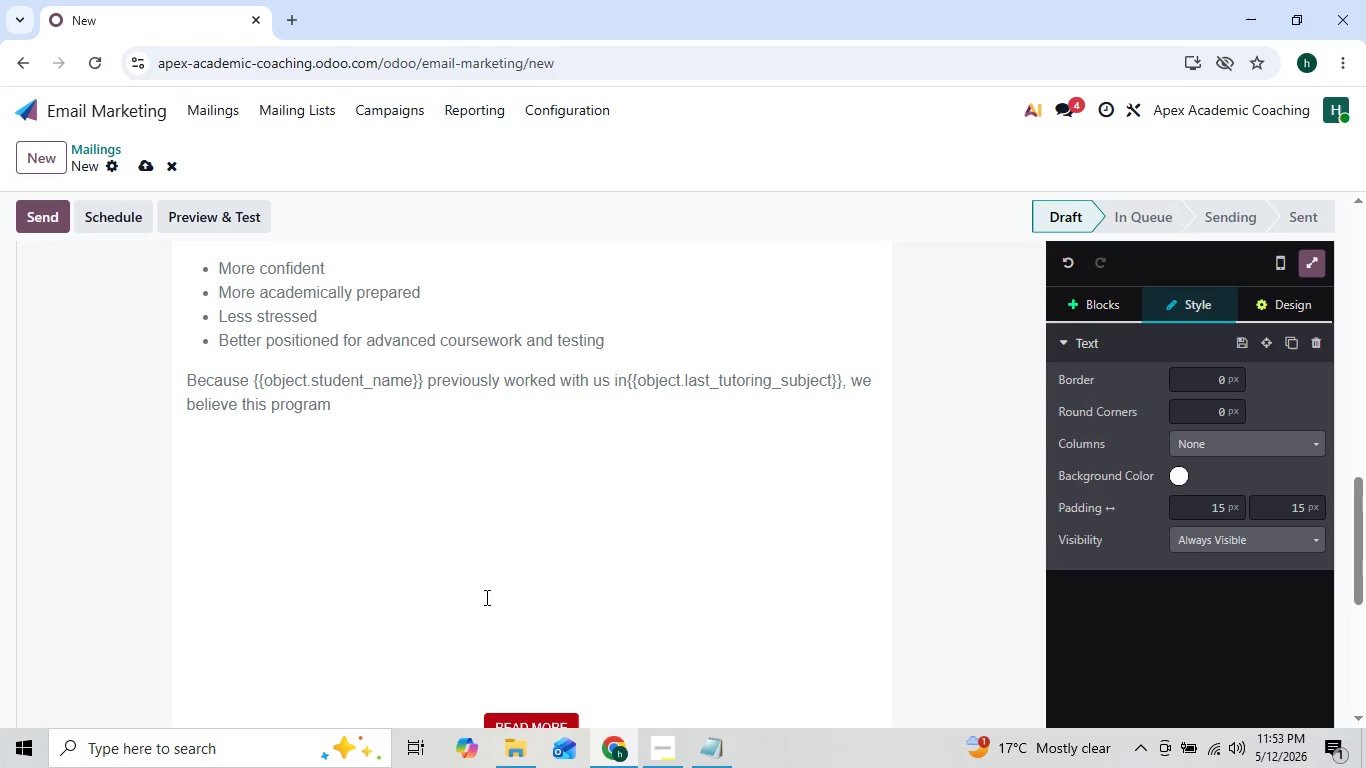 
key(ArrowRight)
 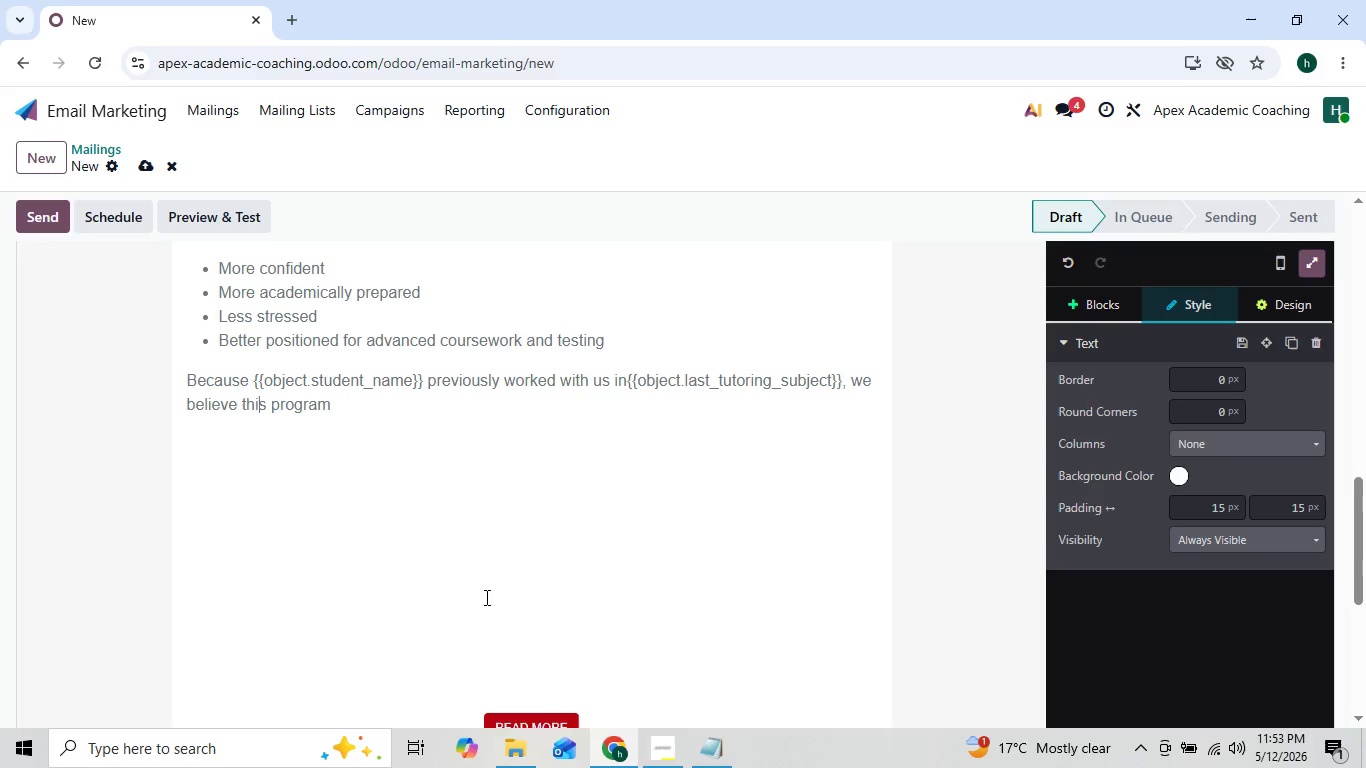 
key(ArrowRight)
 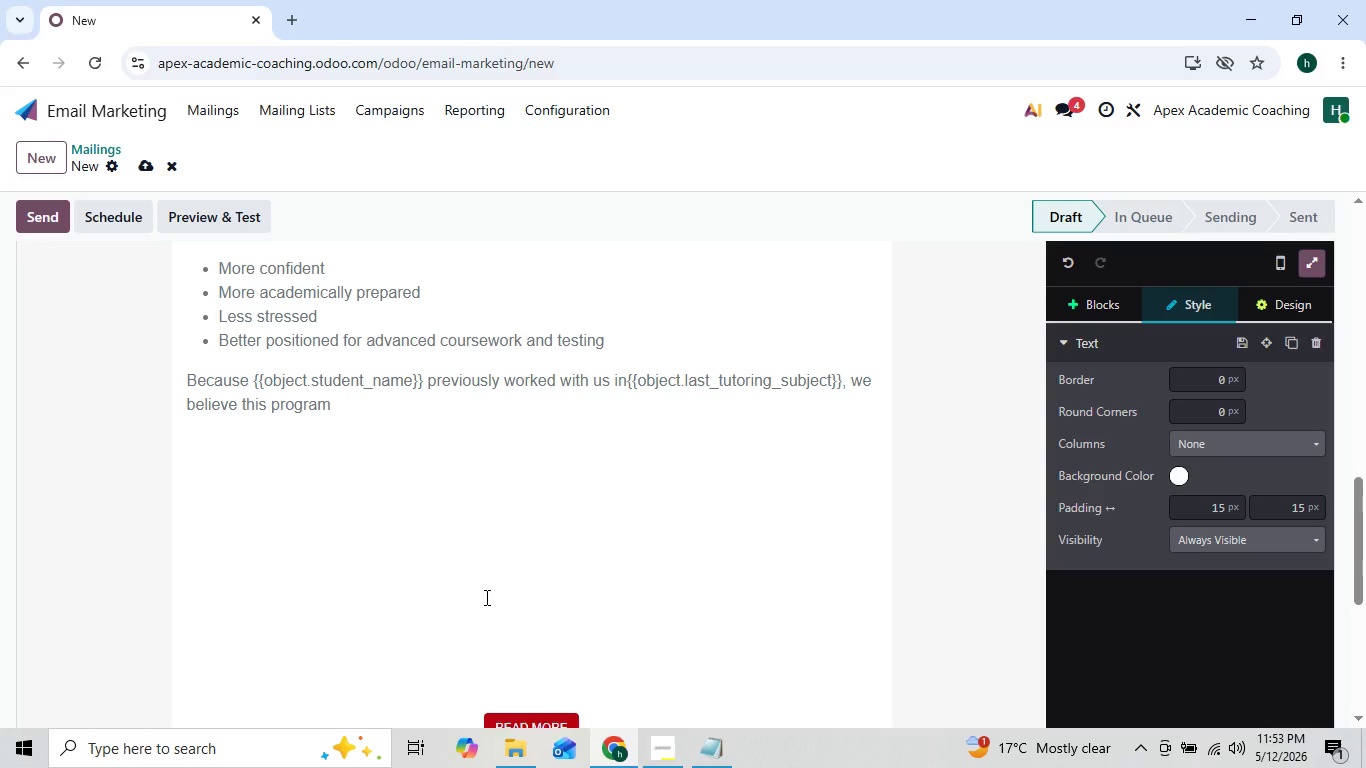 
key(ArrowRight)
 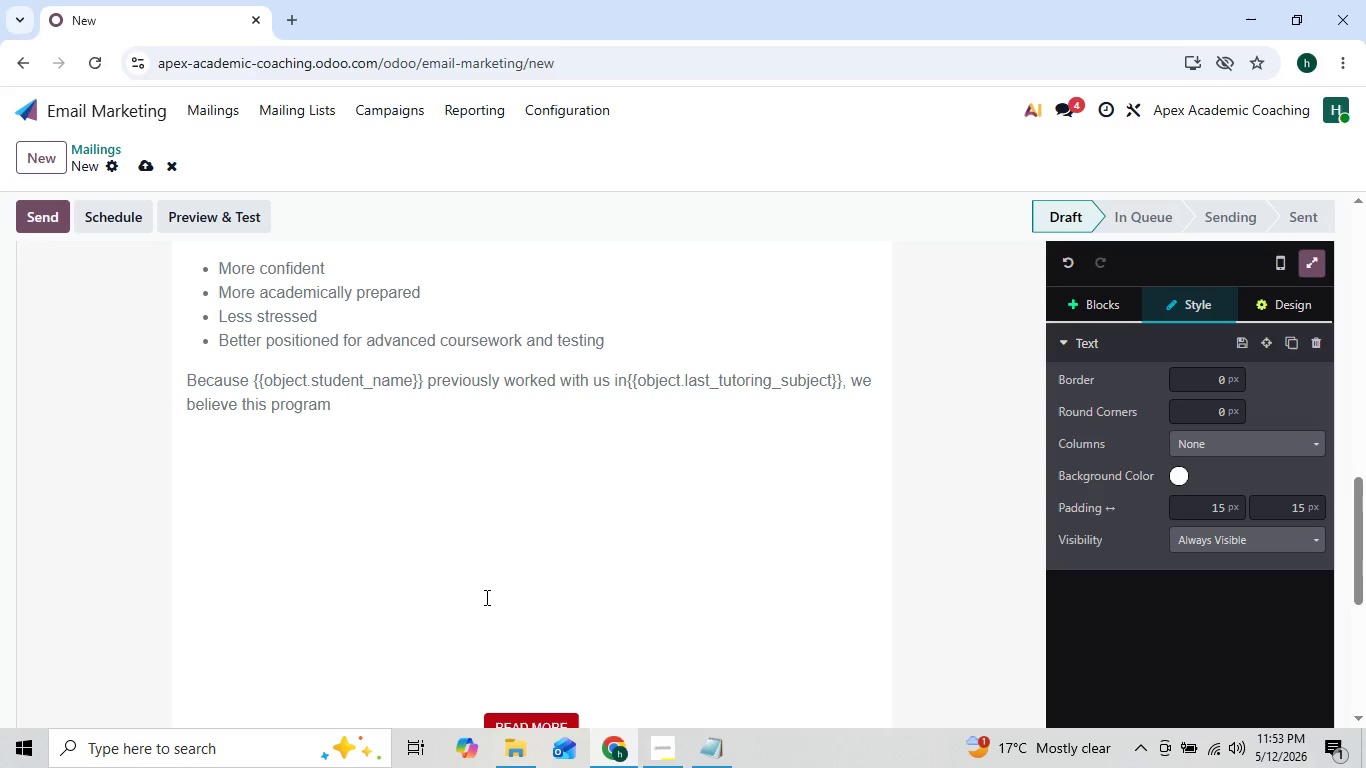 
key(ArrowRight)
 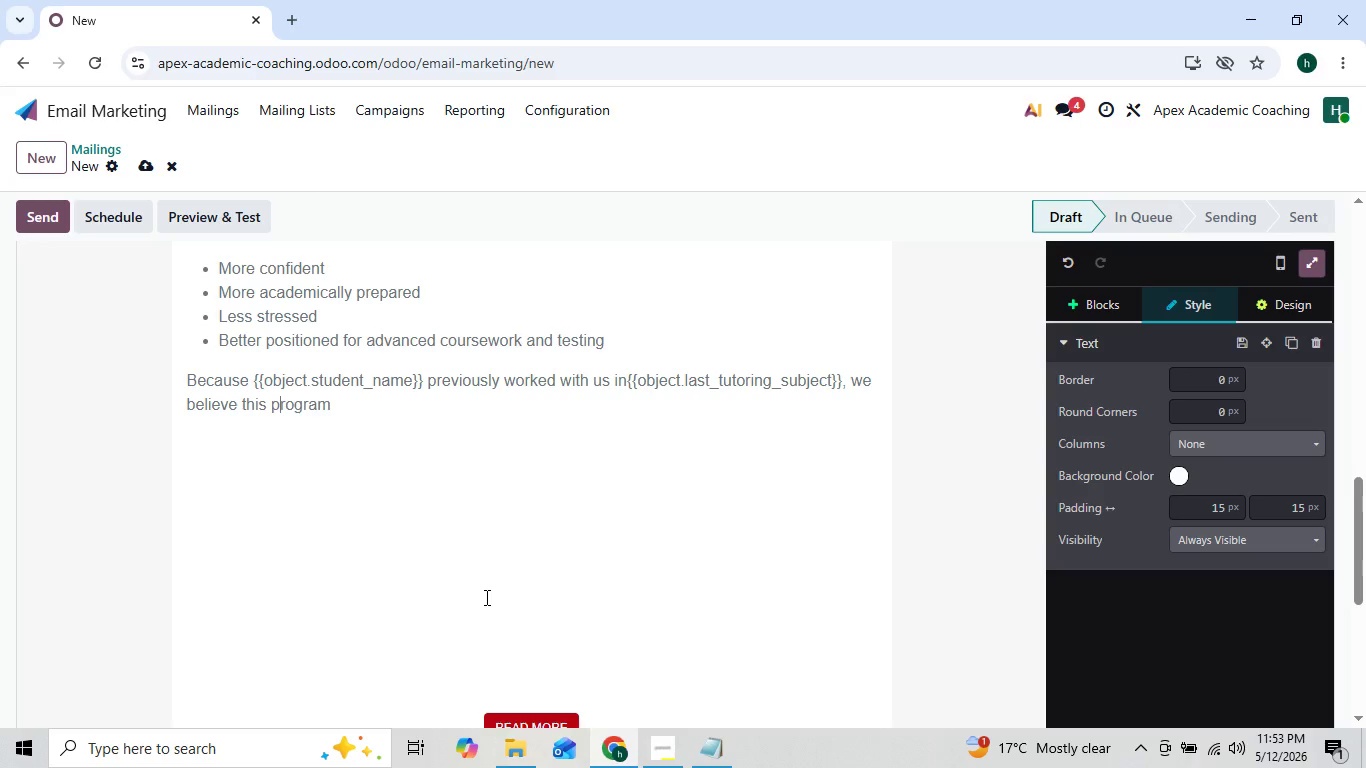 
key(ArrowRight)
 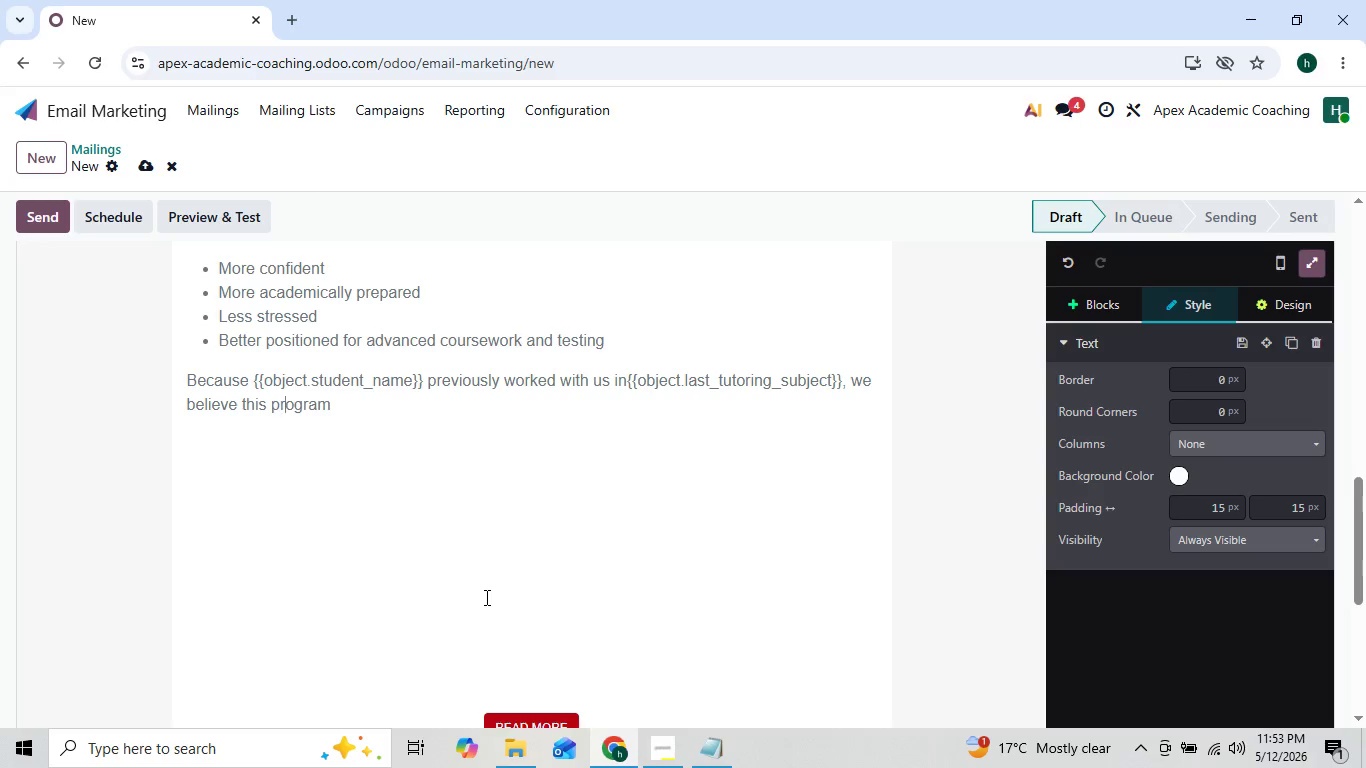 
key(ArrowRight)
 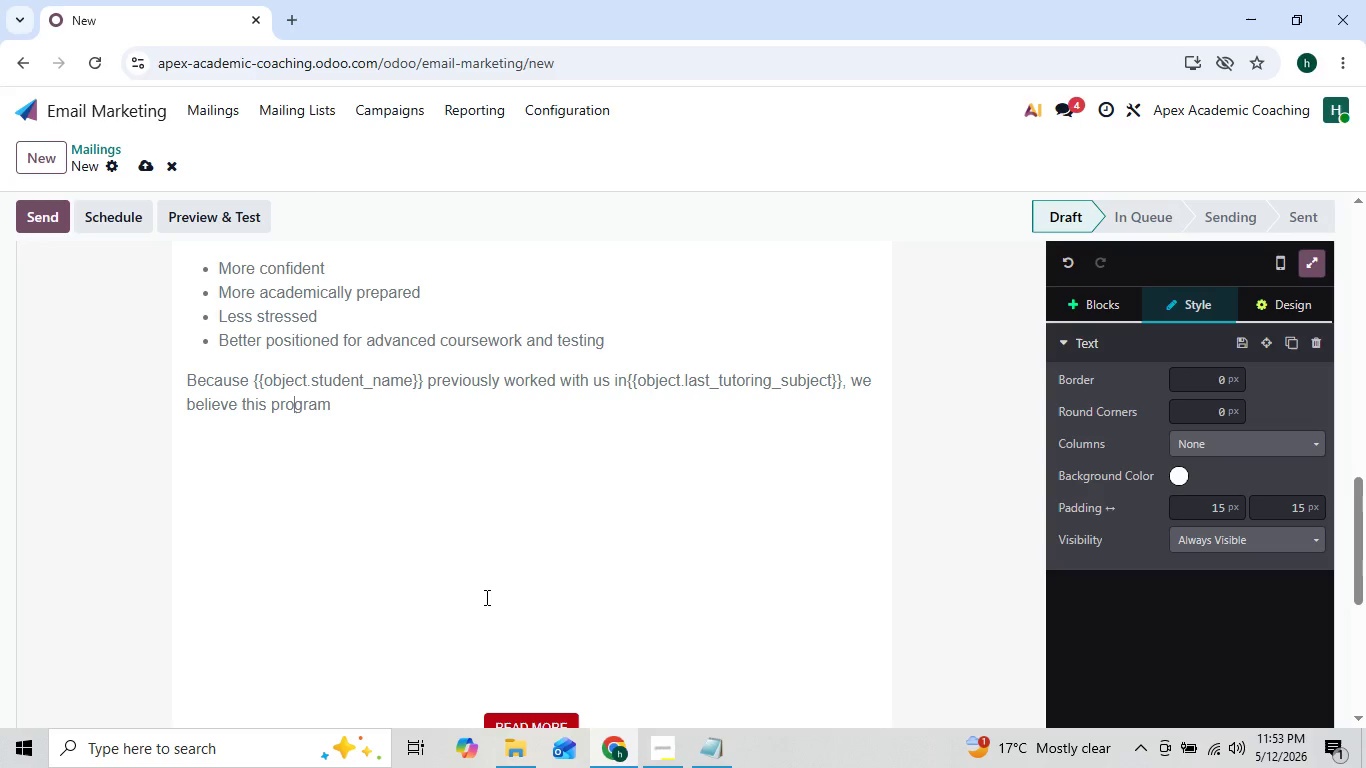 
key(ArrowRight)
 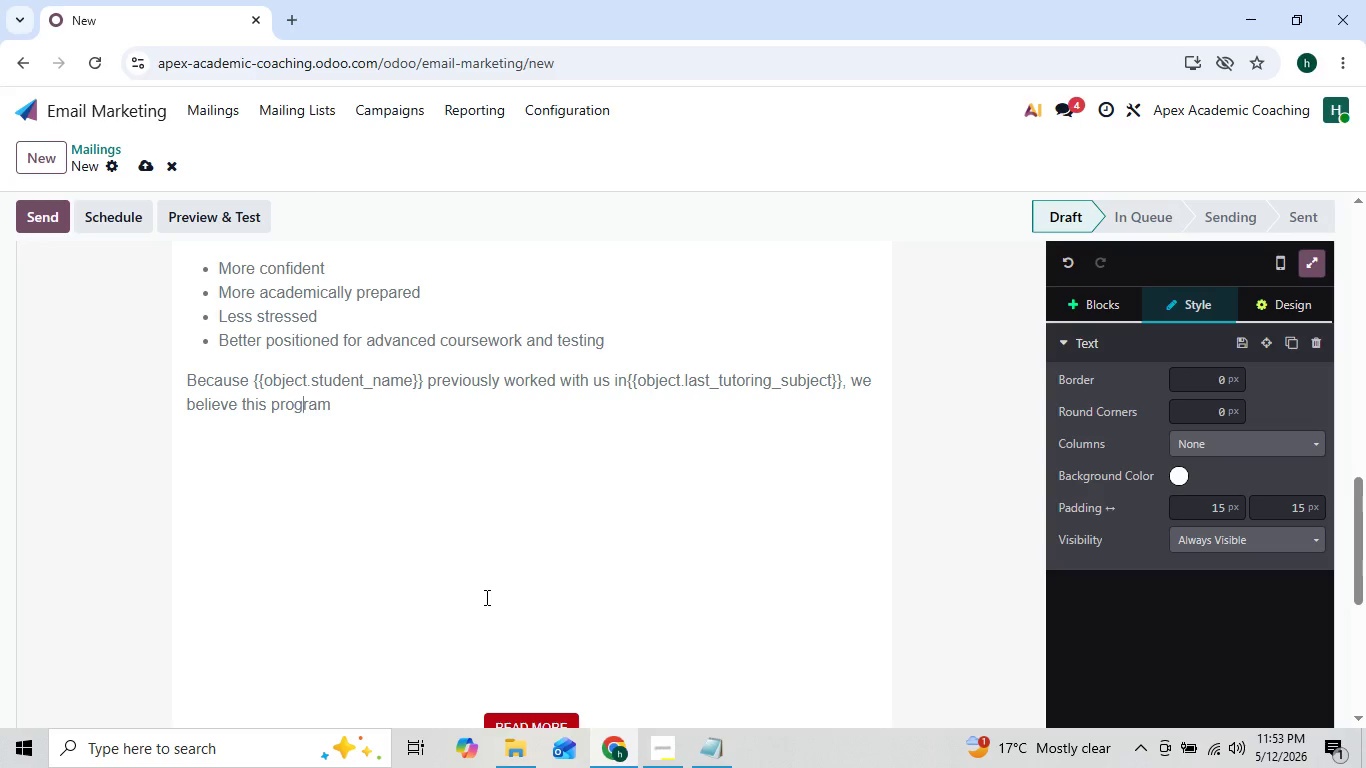 
key(ArrowRight)
 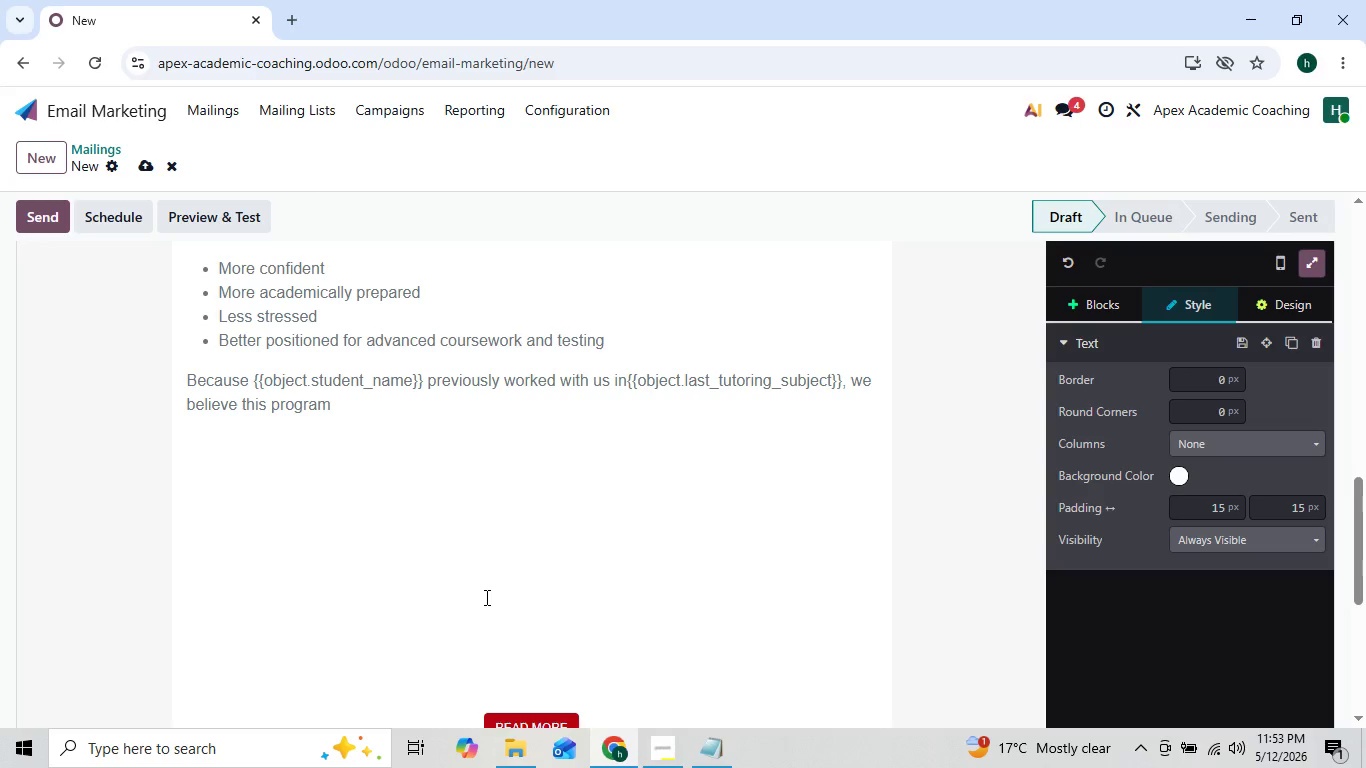 
key(ArrowLeft)
 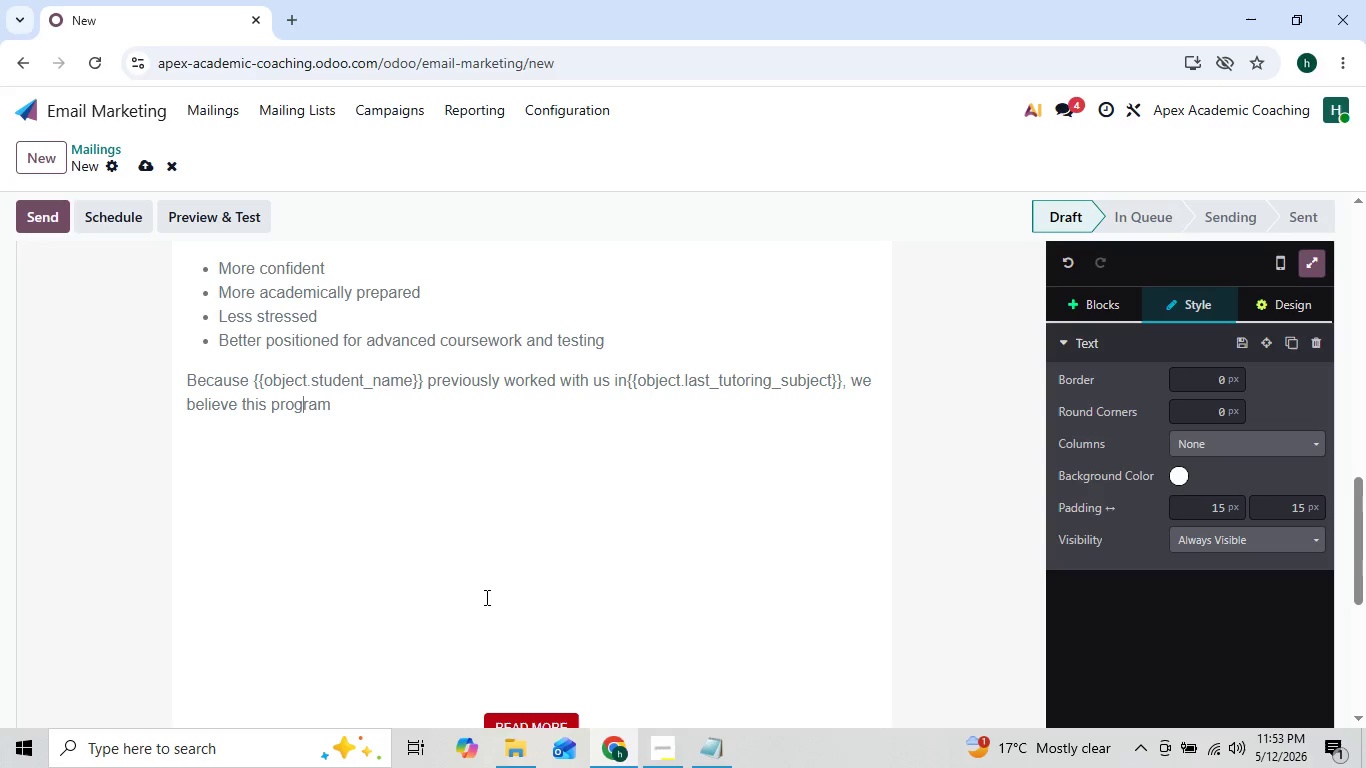 
key(ArrowRight)
 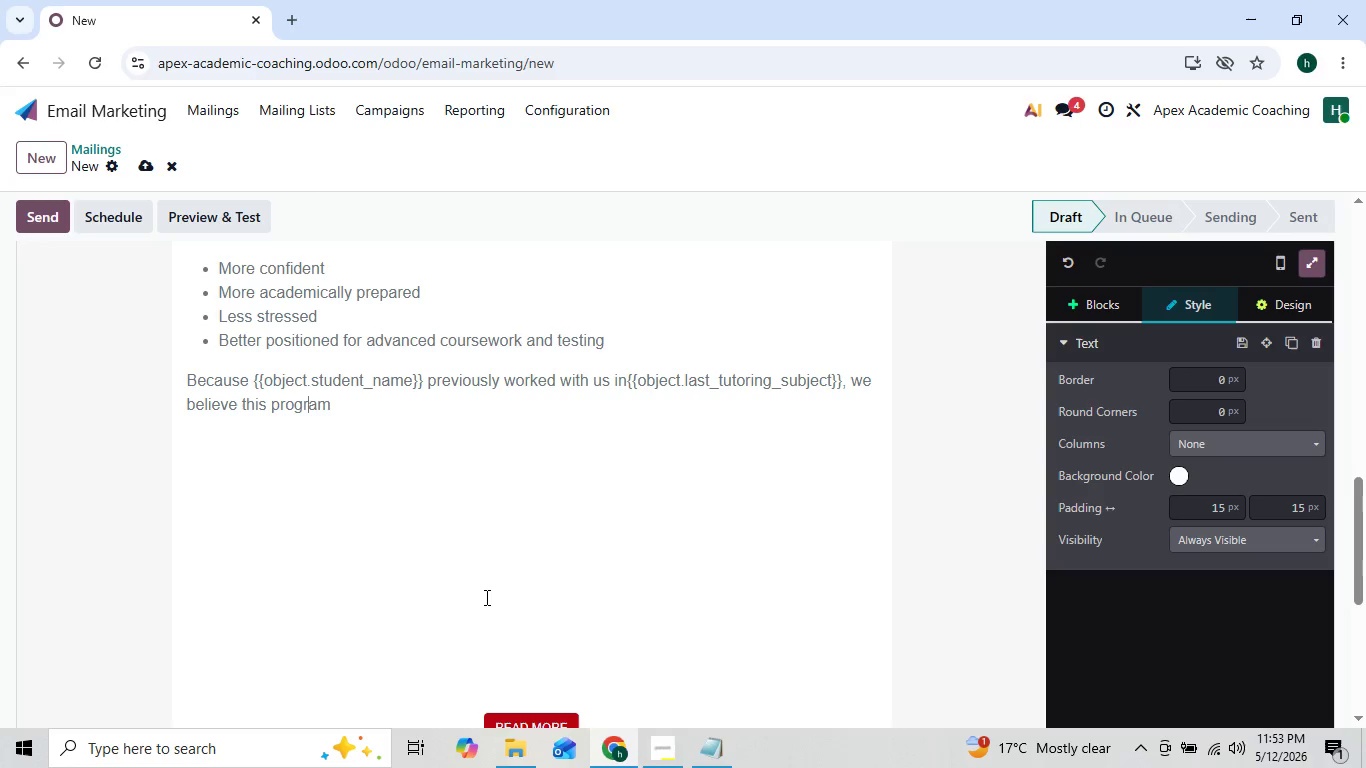 
key(ArrowRight)
 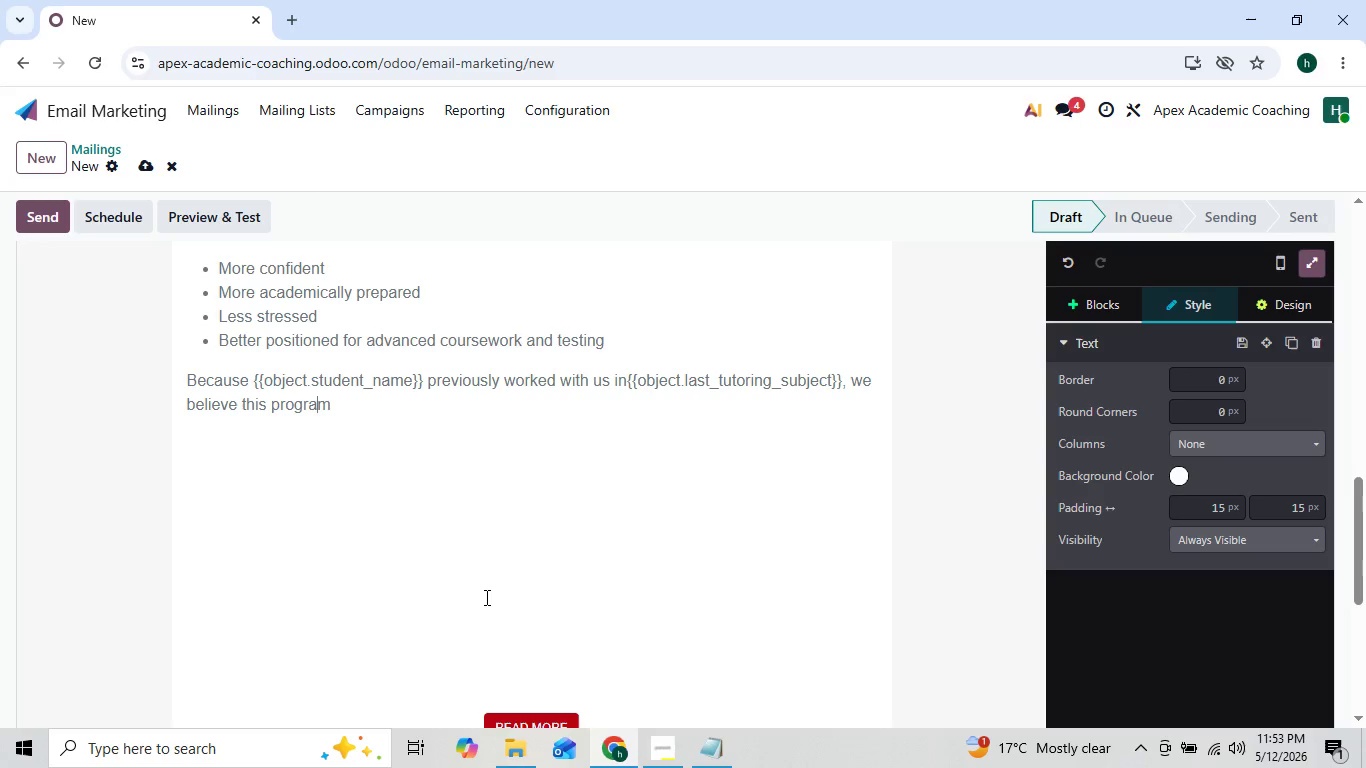 
key(ArrowRight)
 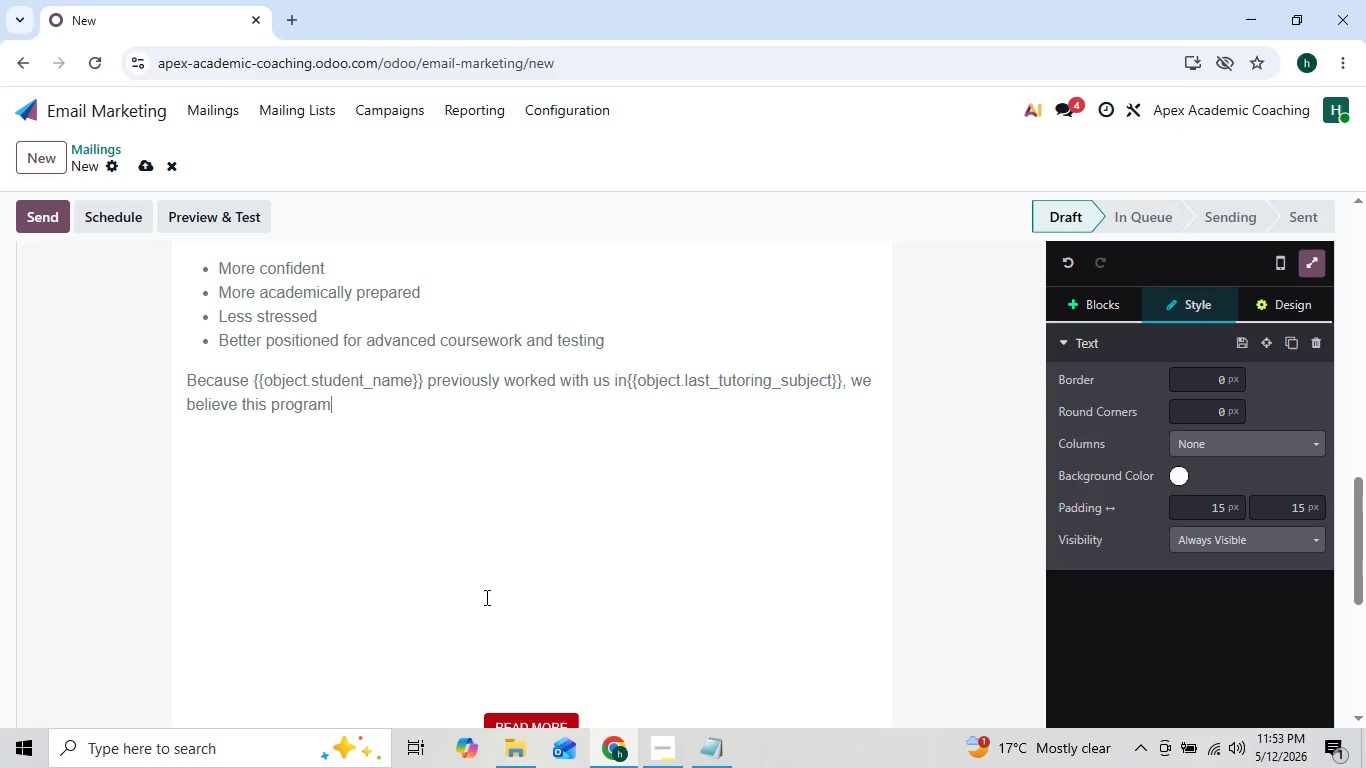 
key(ArrowRight)
 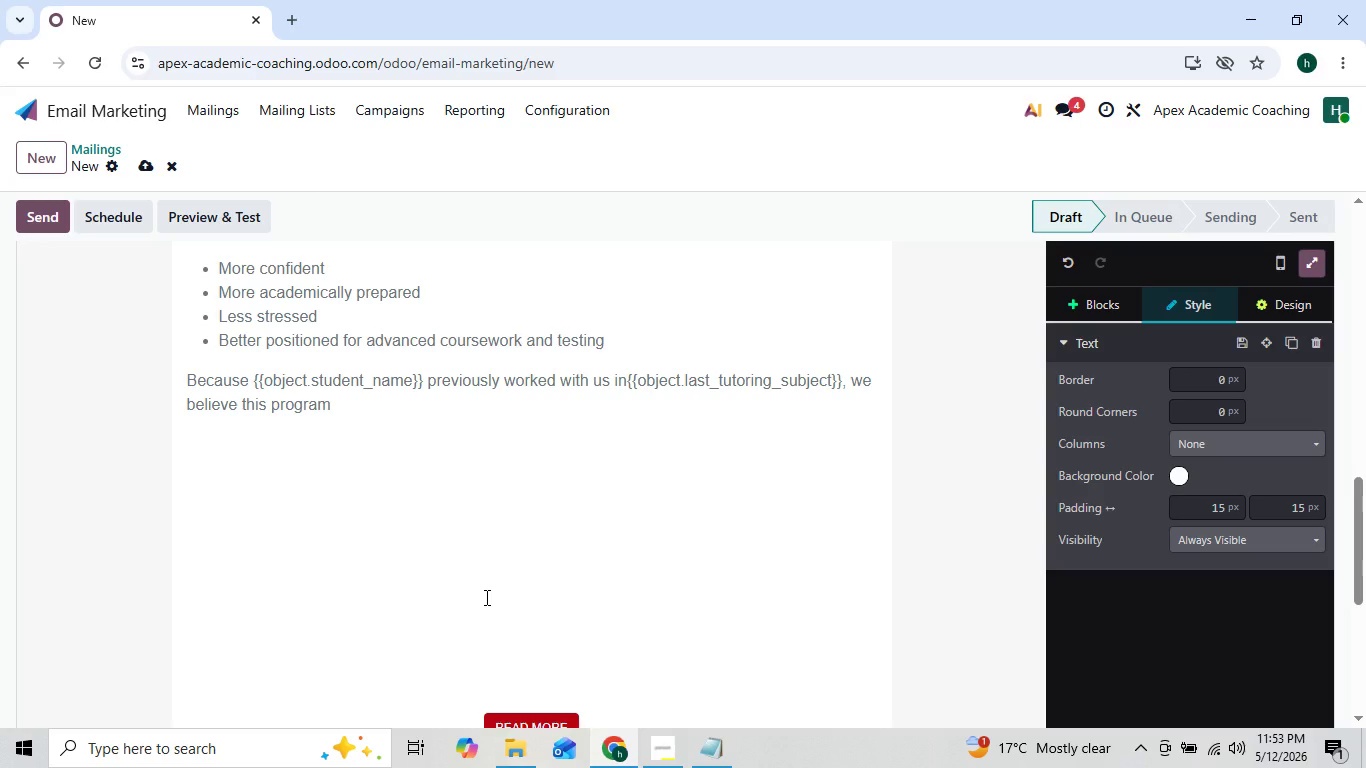 
key(Space)
 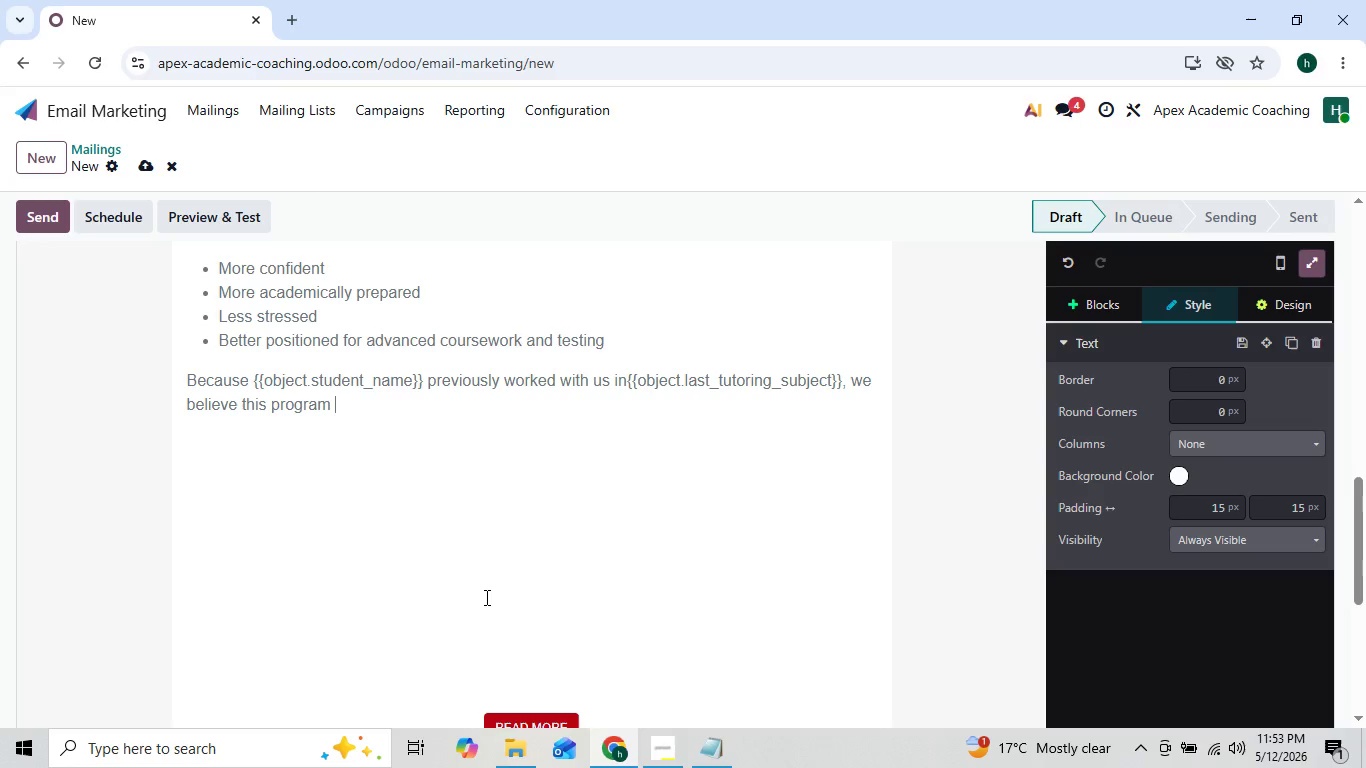 
key(ArrowLeft)
 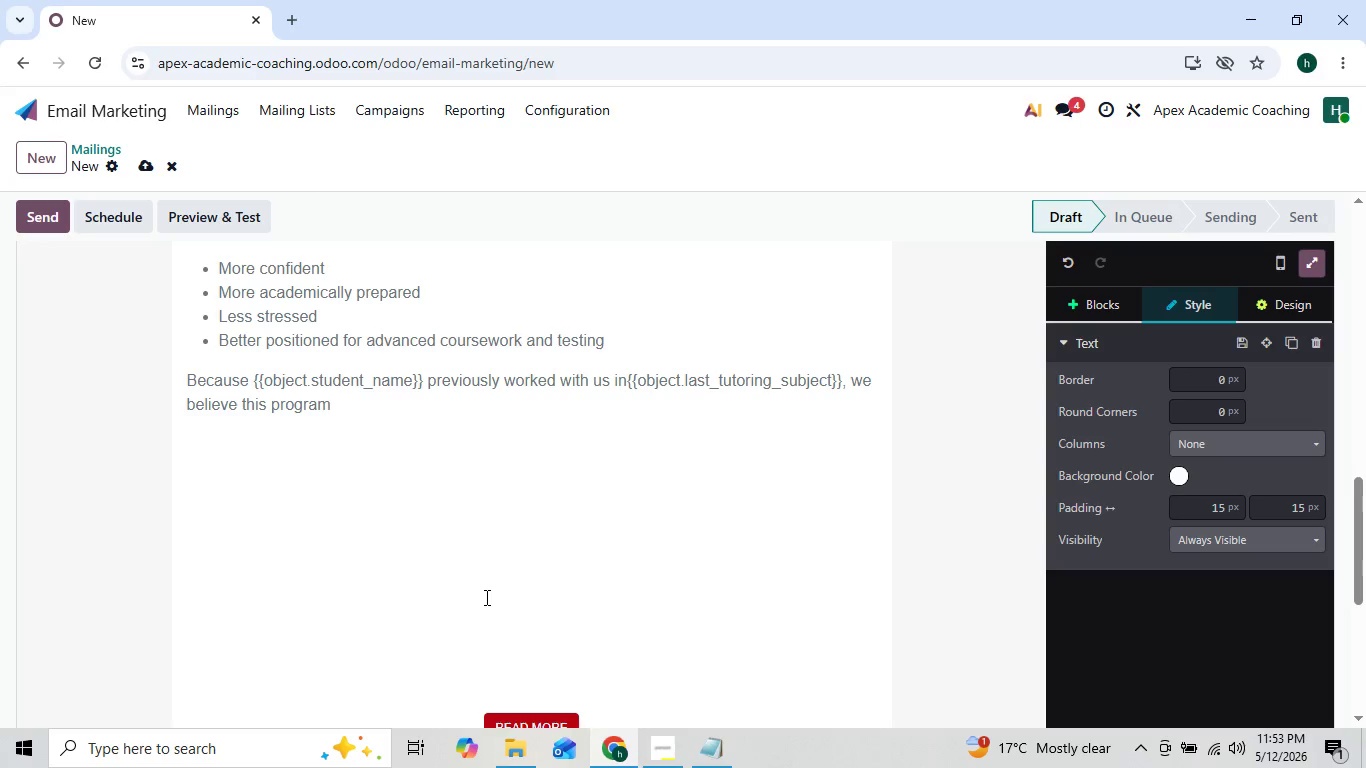 
type(could)
 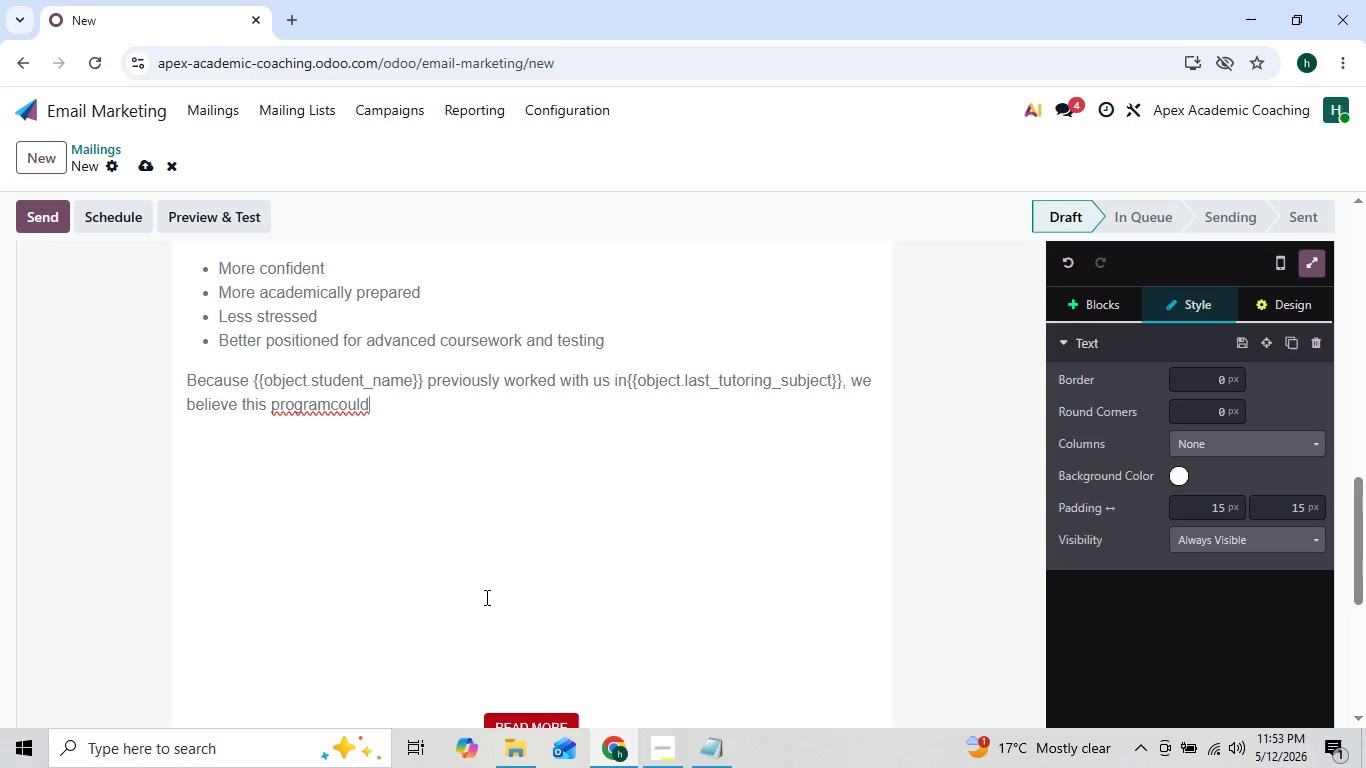 
key(ArrowLeft)
 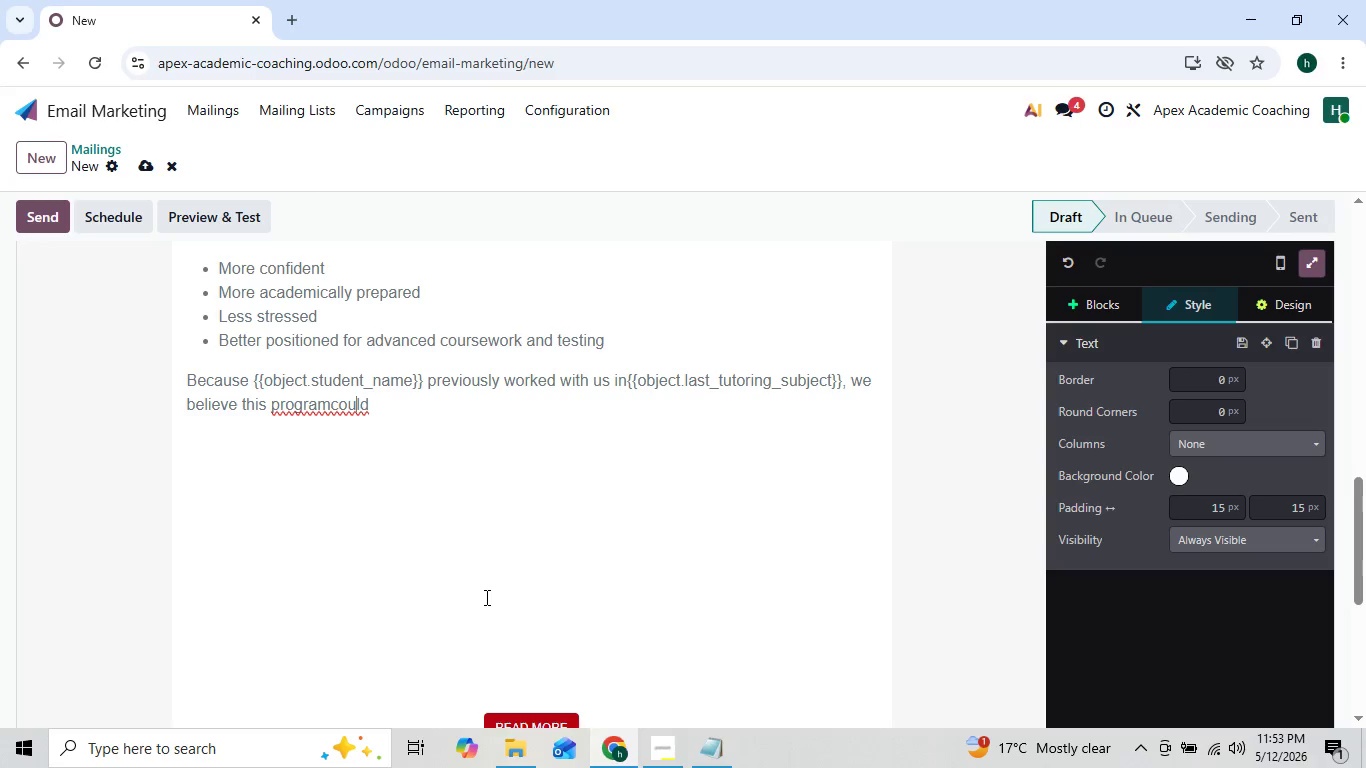 
key(ArrowLeft)
 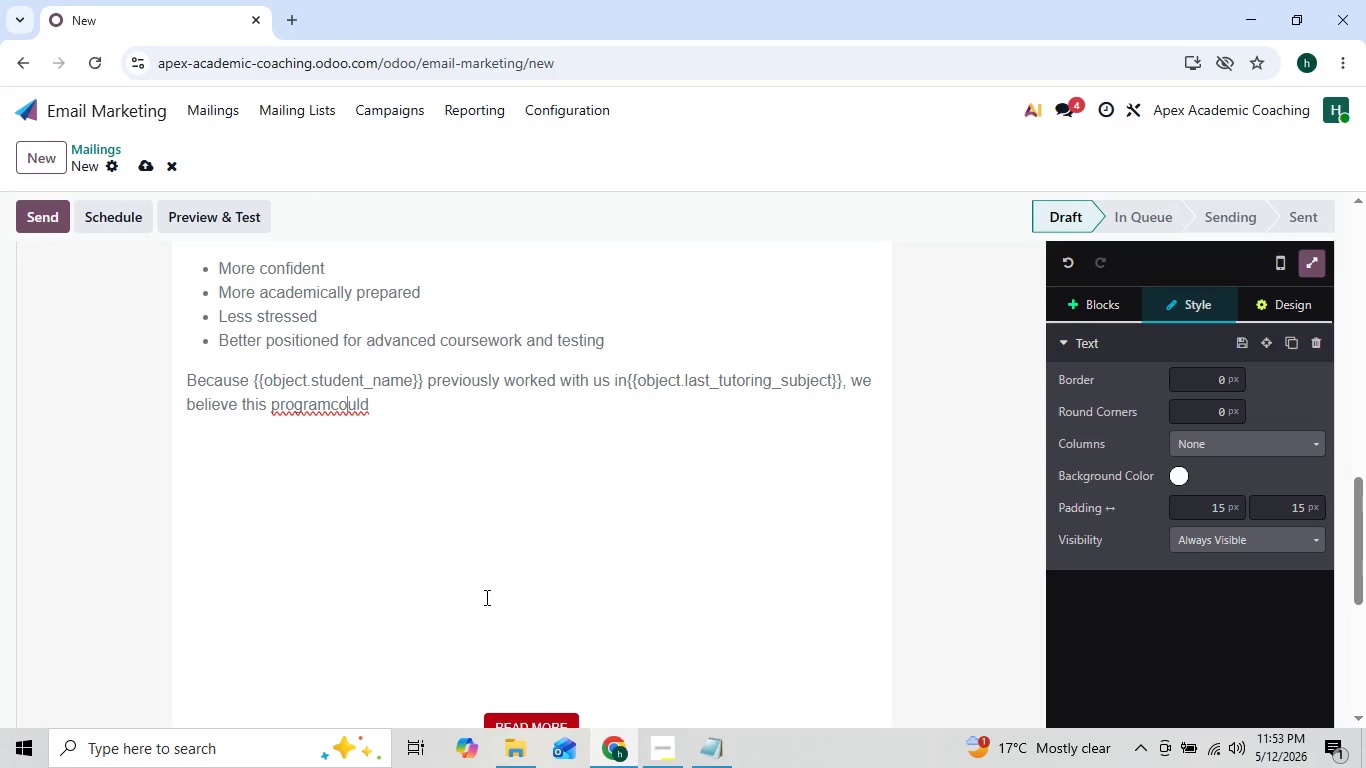 
key(ArrowLeft)
 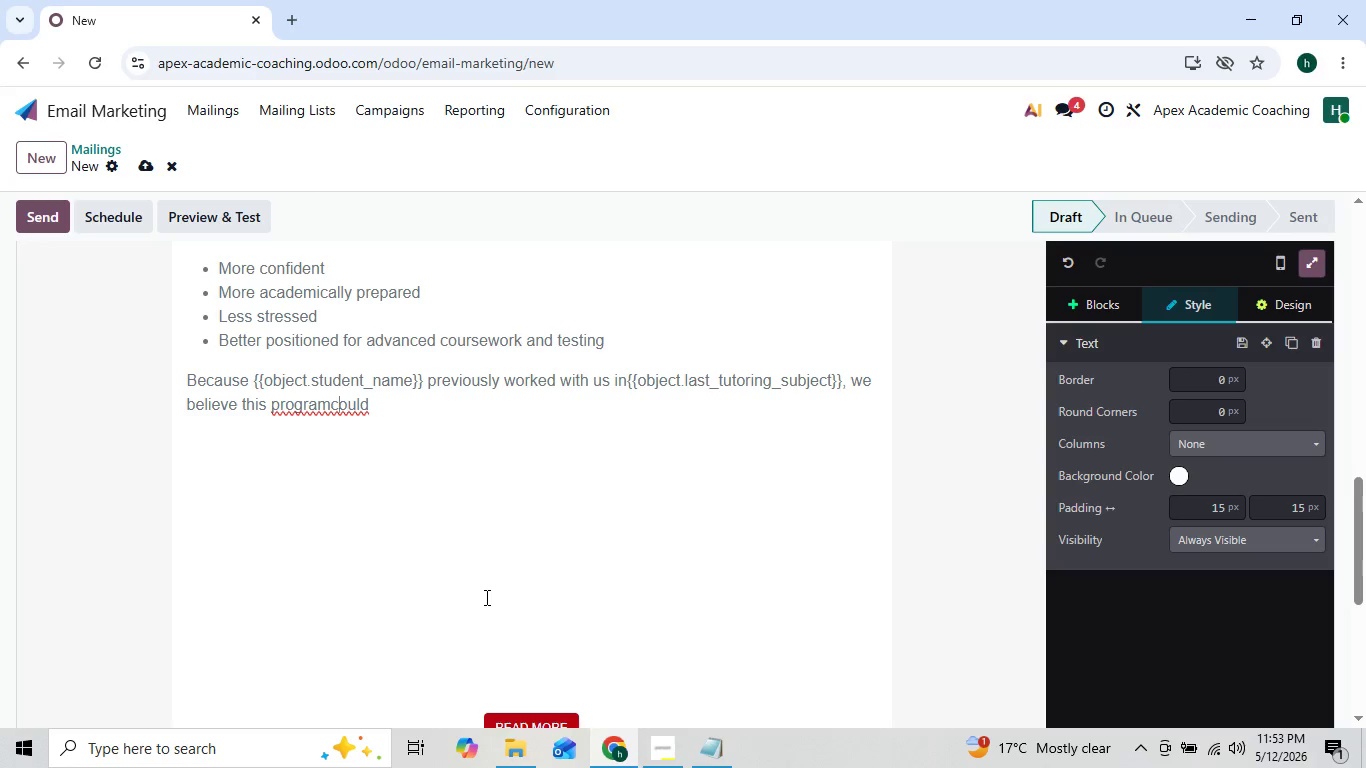 
key(ArrowLeft)
 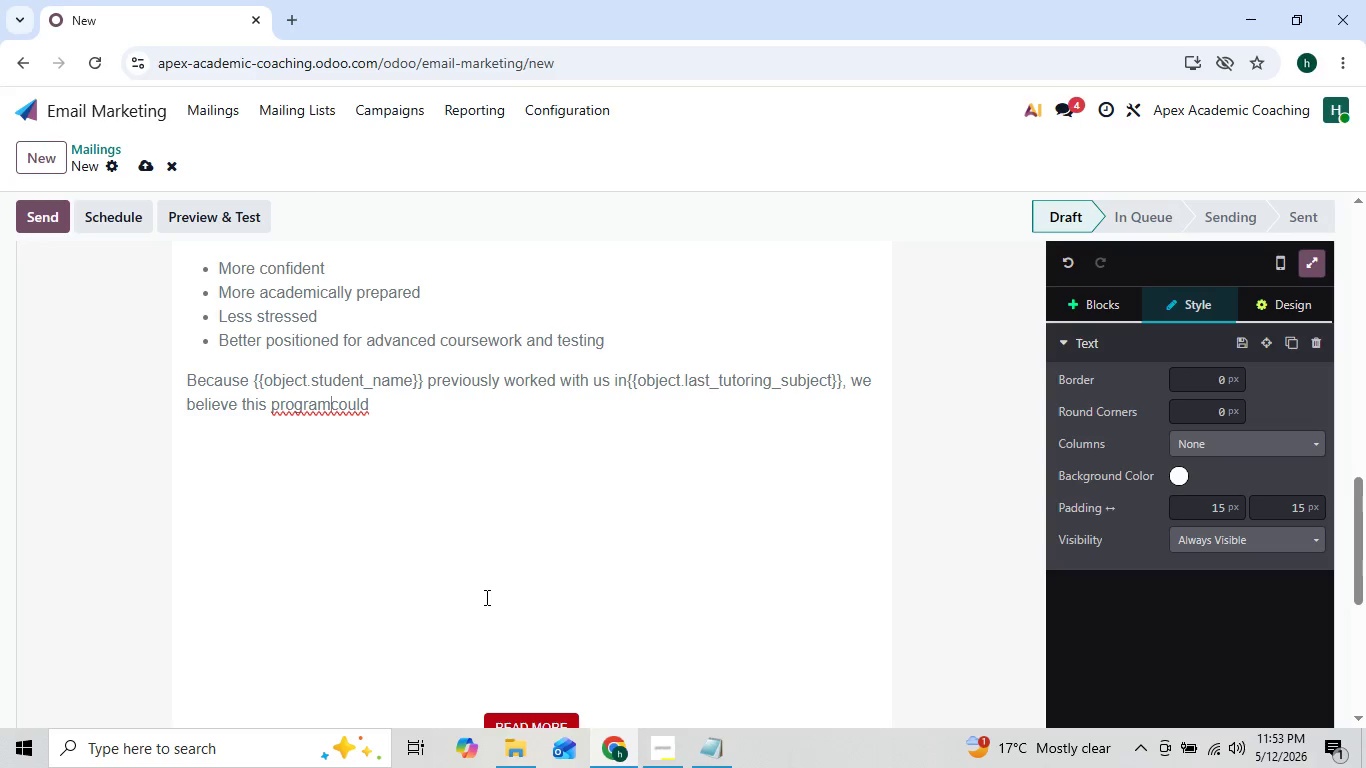 
key(ArrowLeft)
 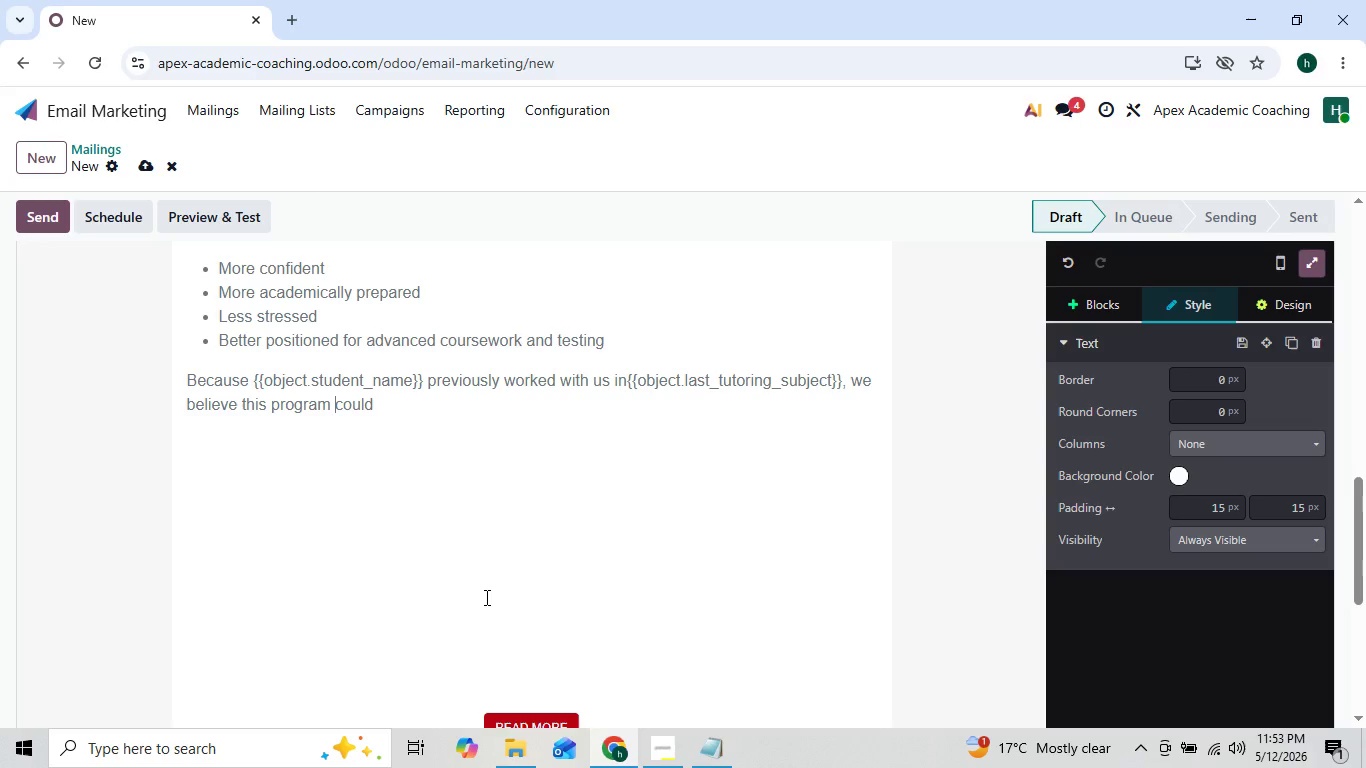 
key(Space)
 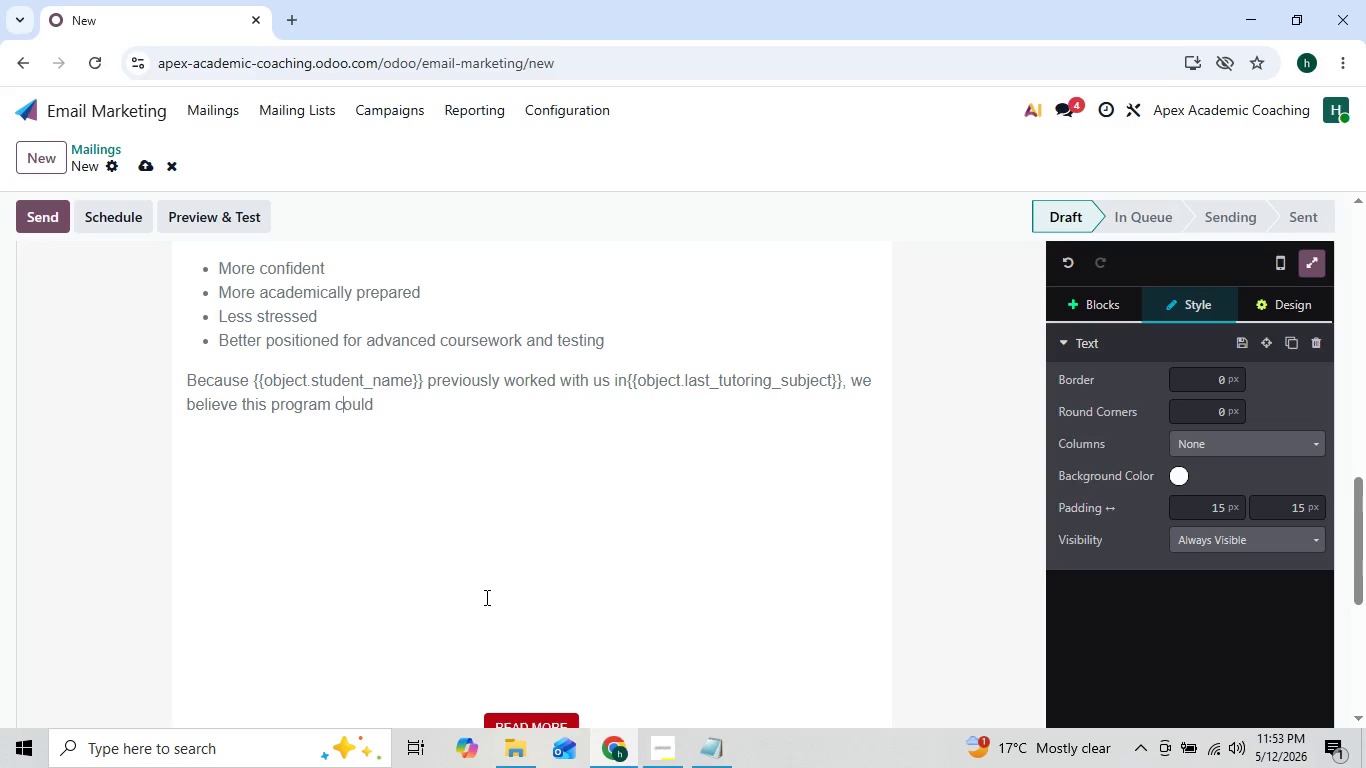 
key(ArrowRight)
 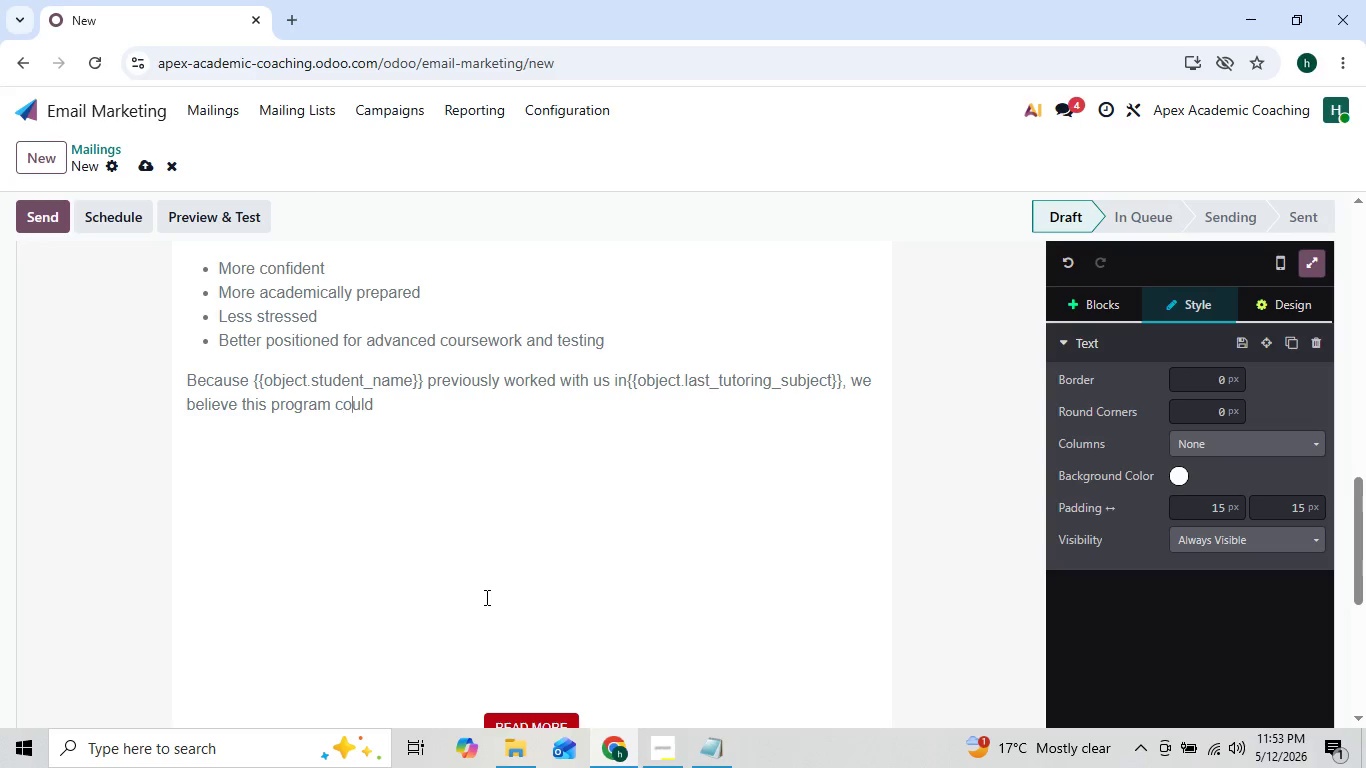 
key(ArrowRight)
 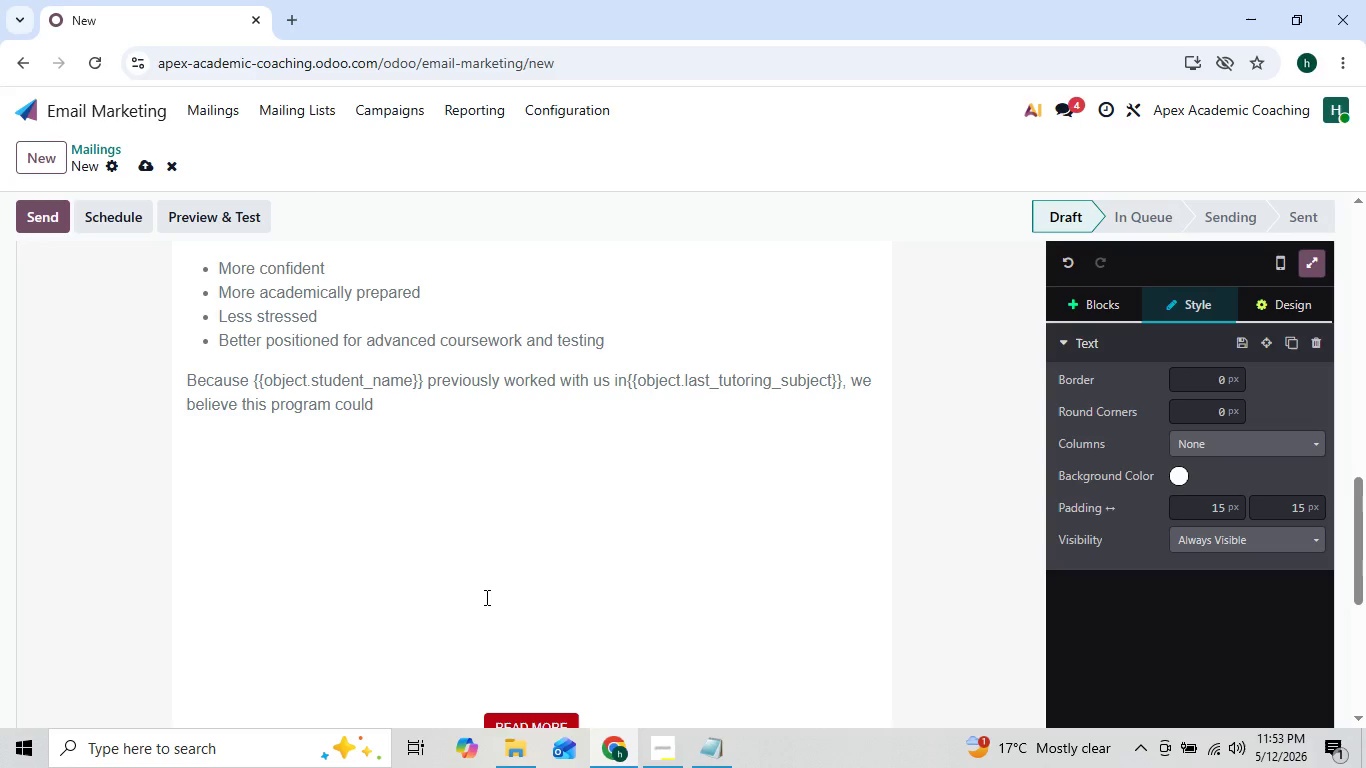 
key(ArrowRight)
 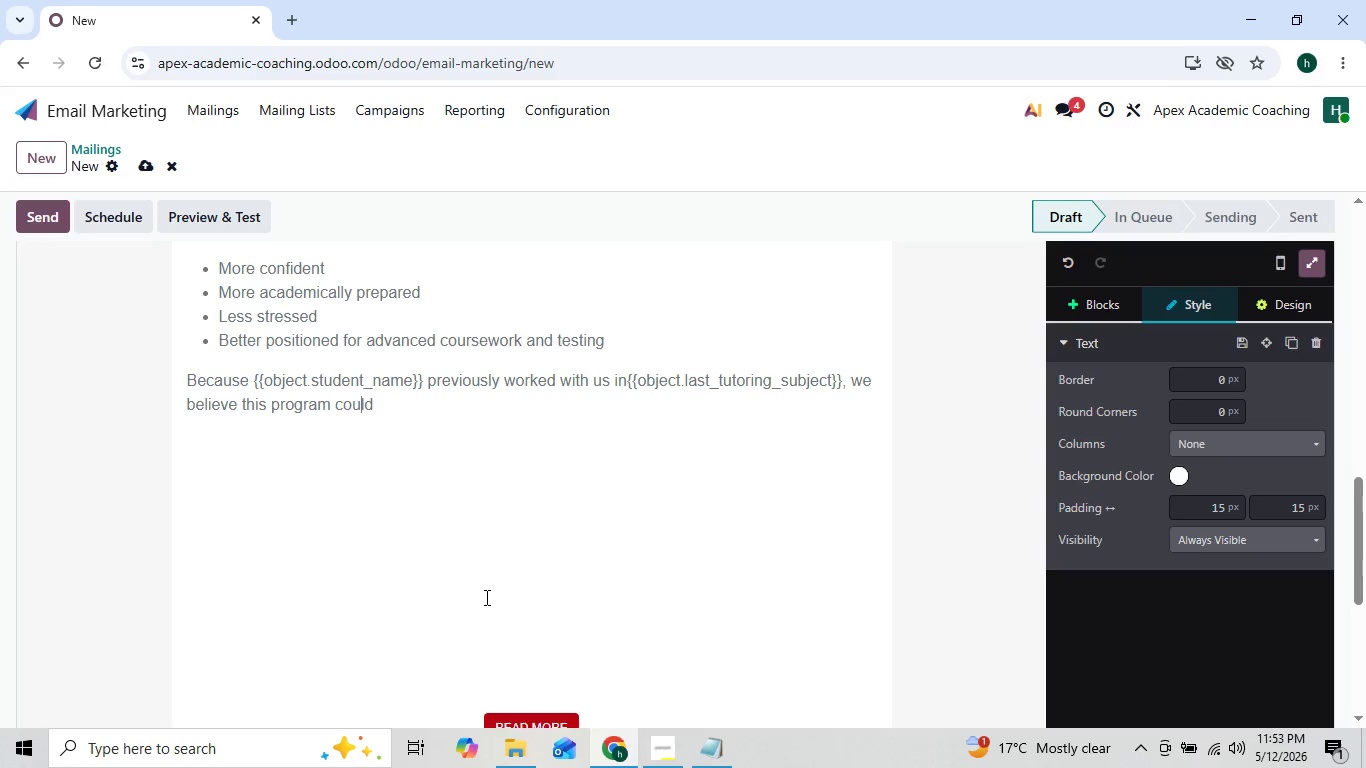 
key(ArrowRight)
 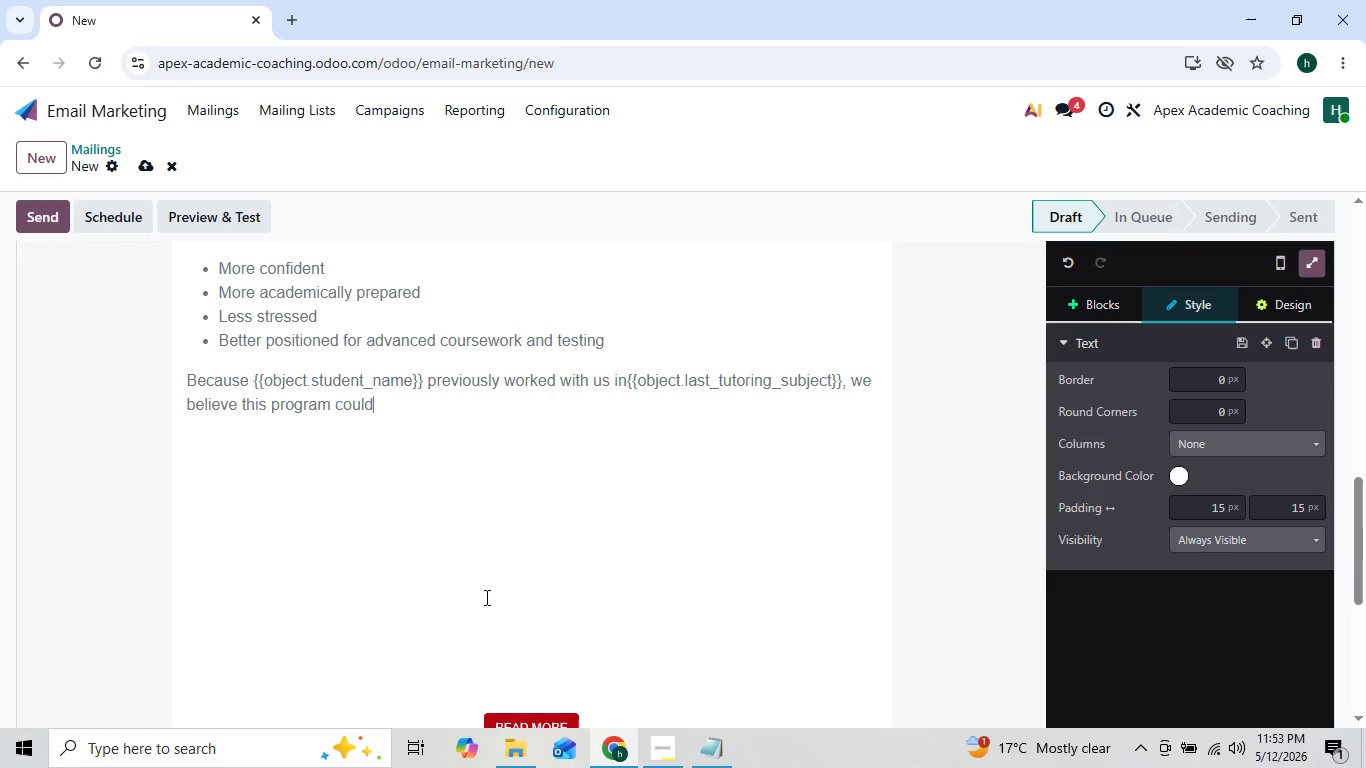 
key(ArrowRight)
 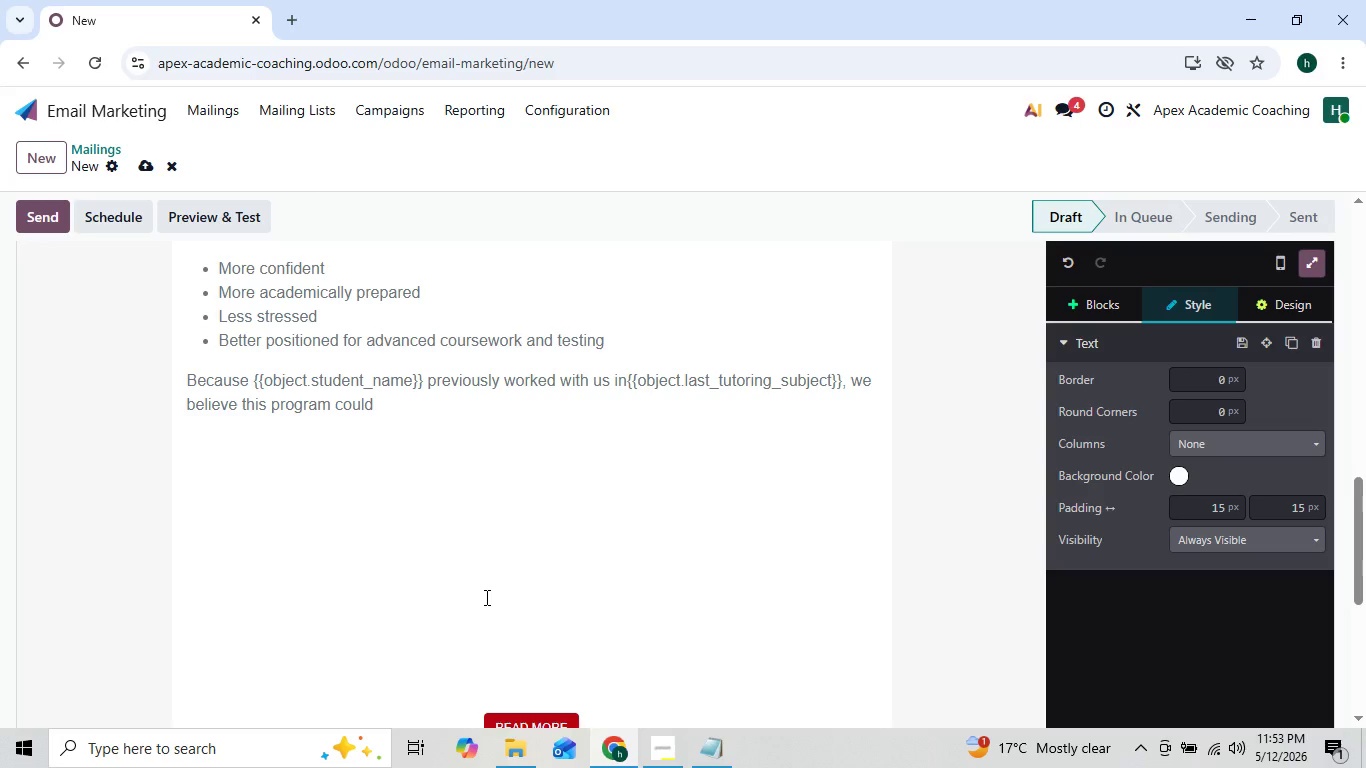 
type( provide an excellent opportunity o)
key(Backspace)
type(to sren)
 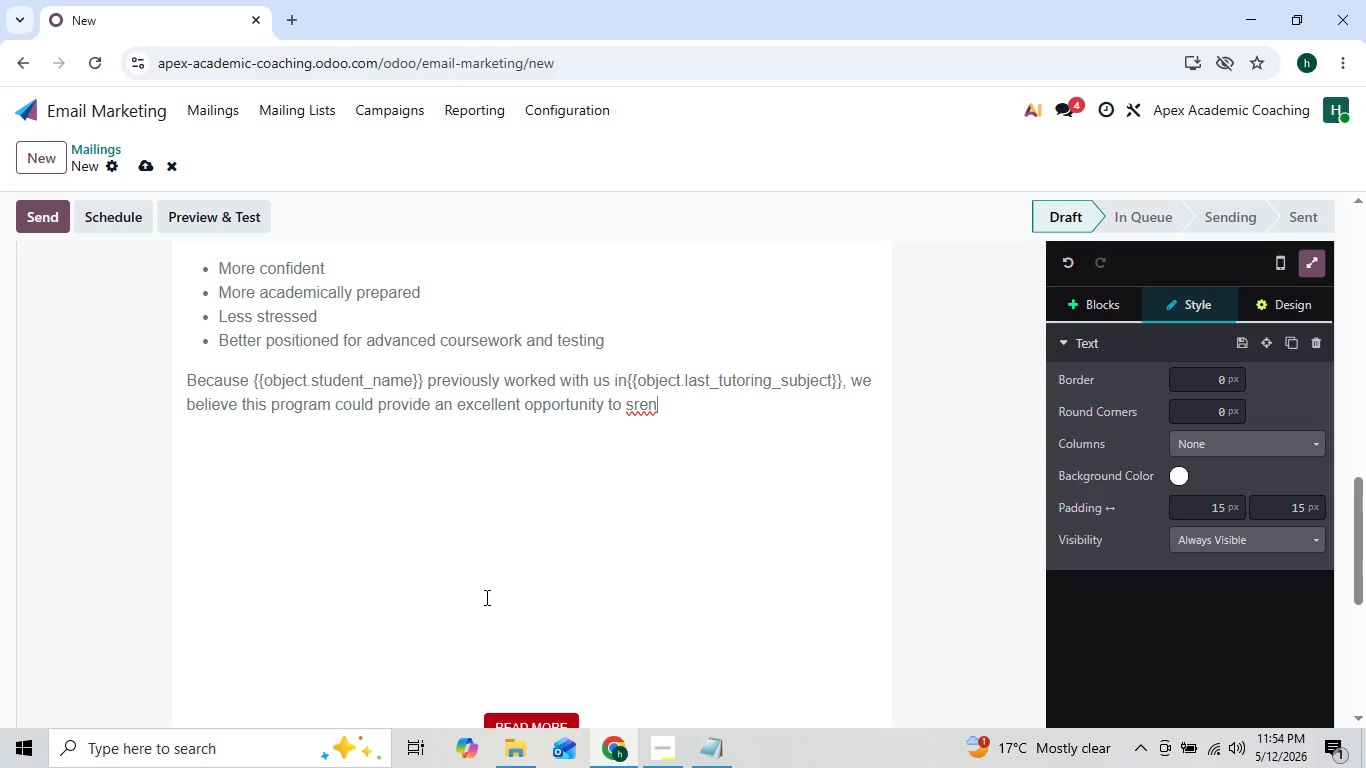 
key(ArrowLeft)
 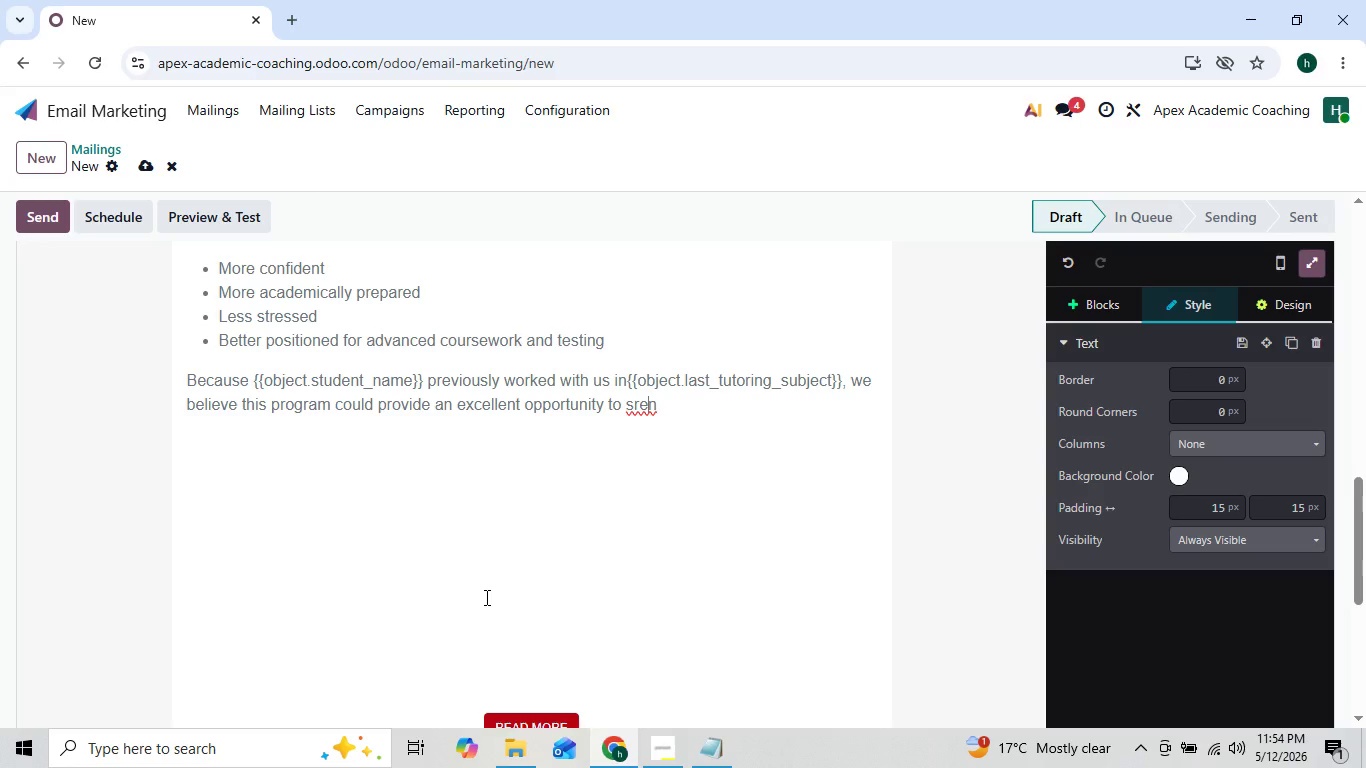 
key(ArrowLeft)
 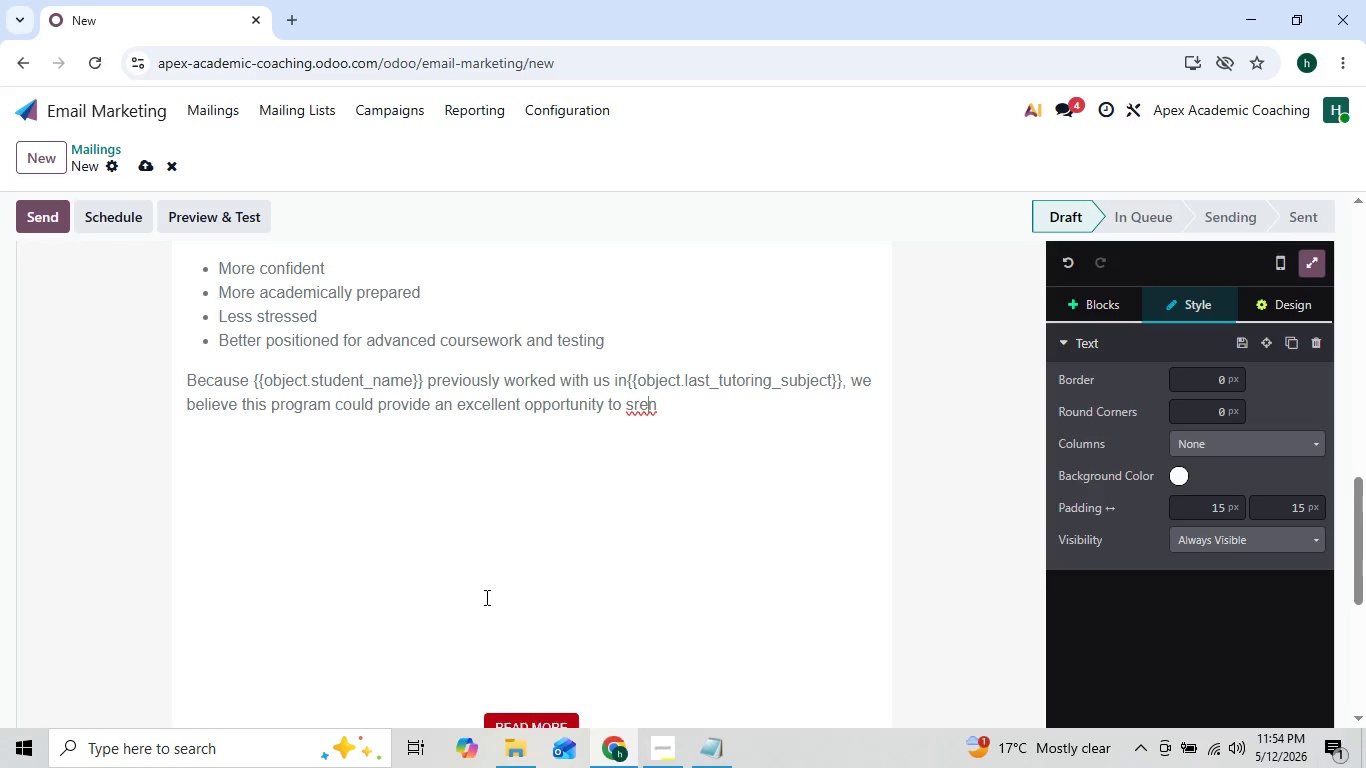 
key(ArrowRight)
 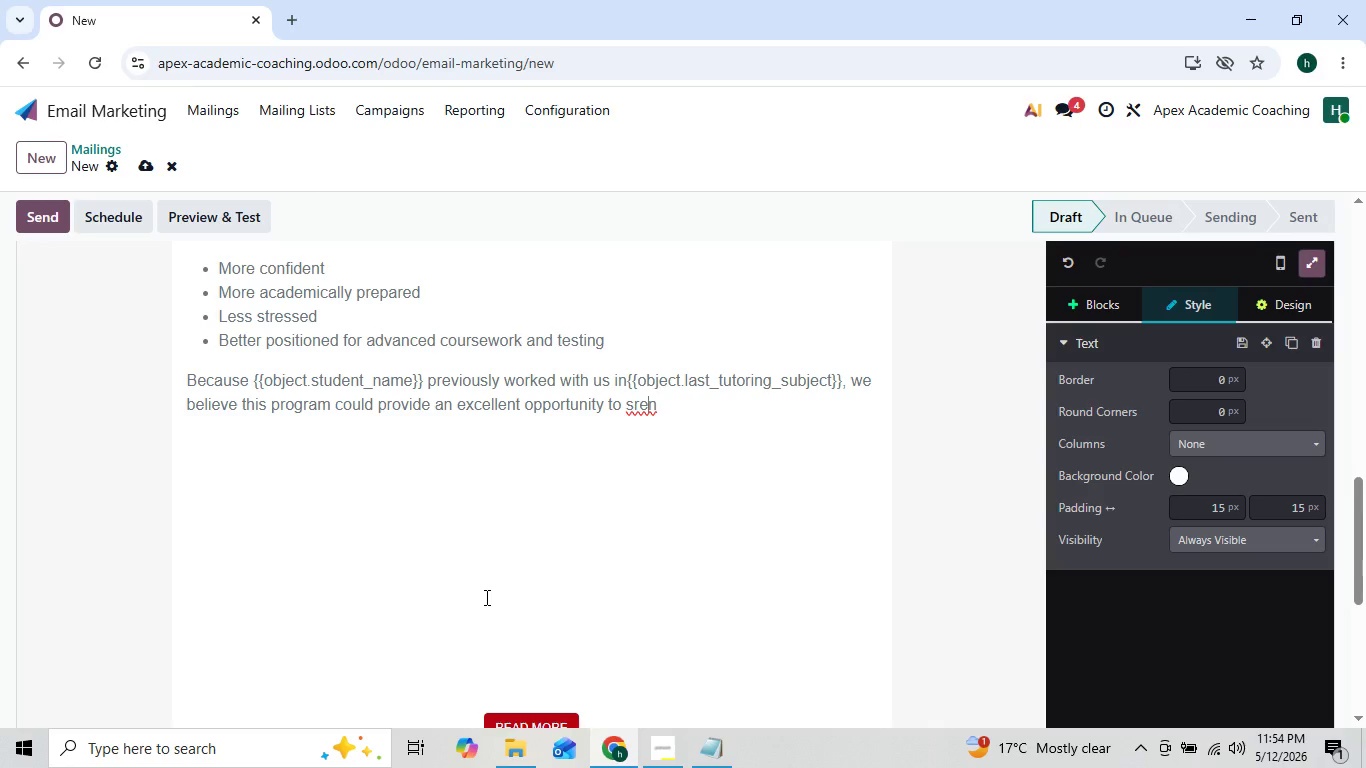 
key(ArrowRight)
 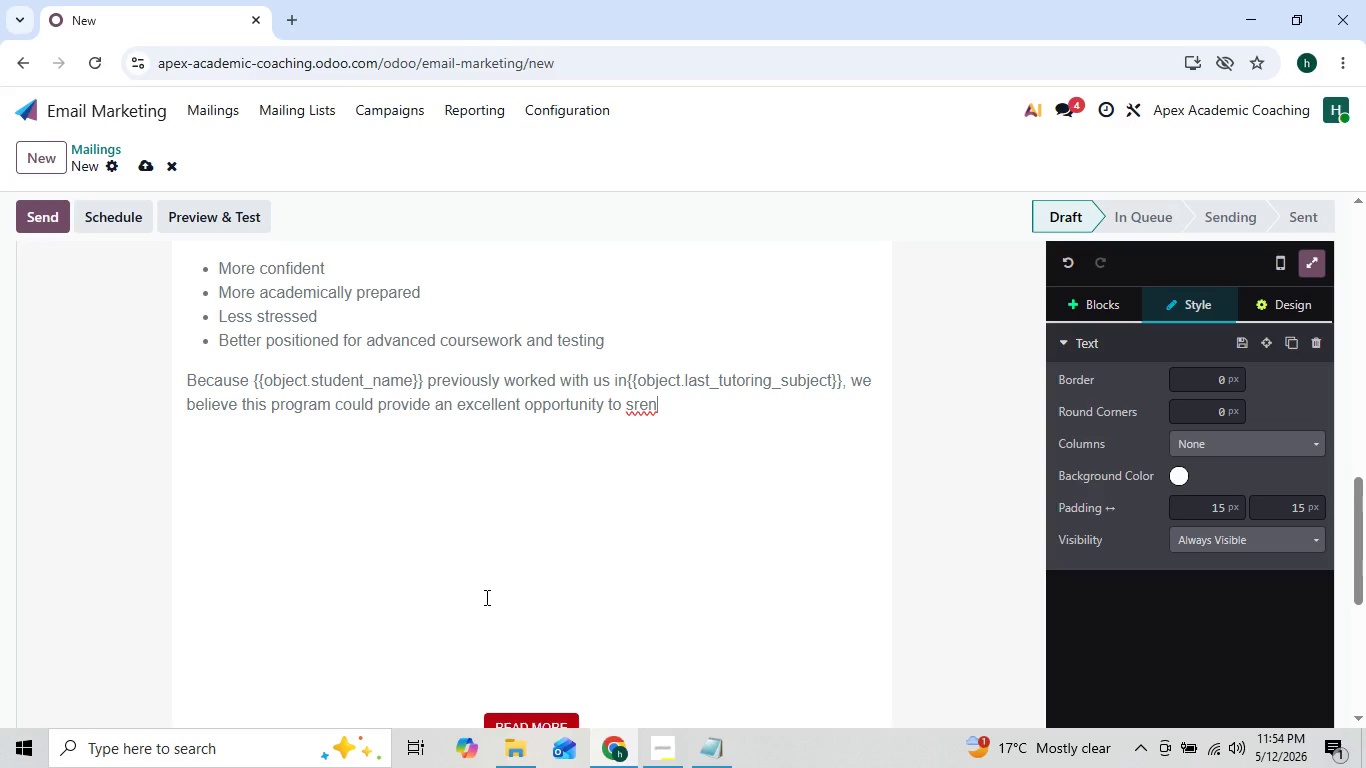 
type(gthen skil)
 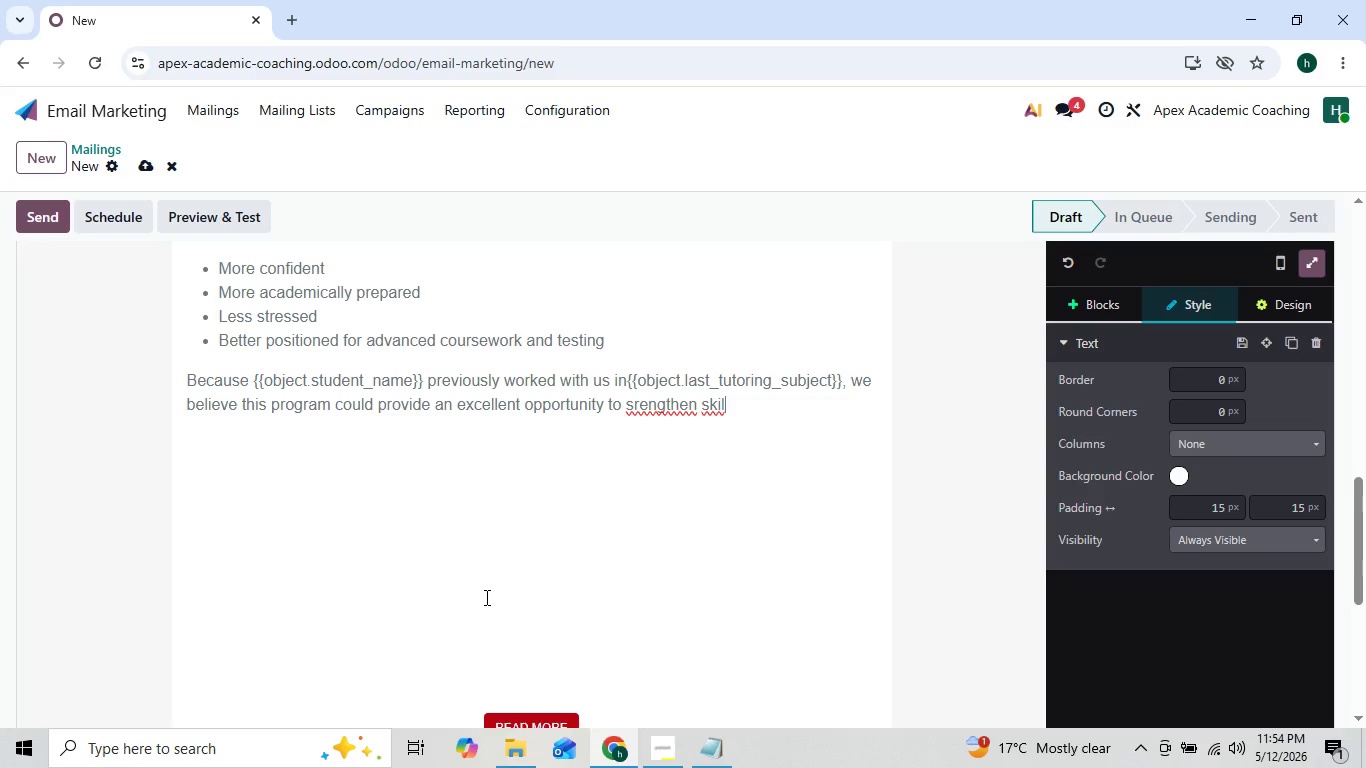 
key(ArrowLeft)
 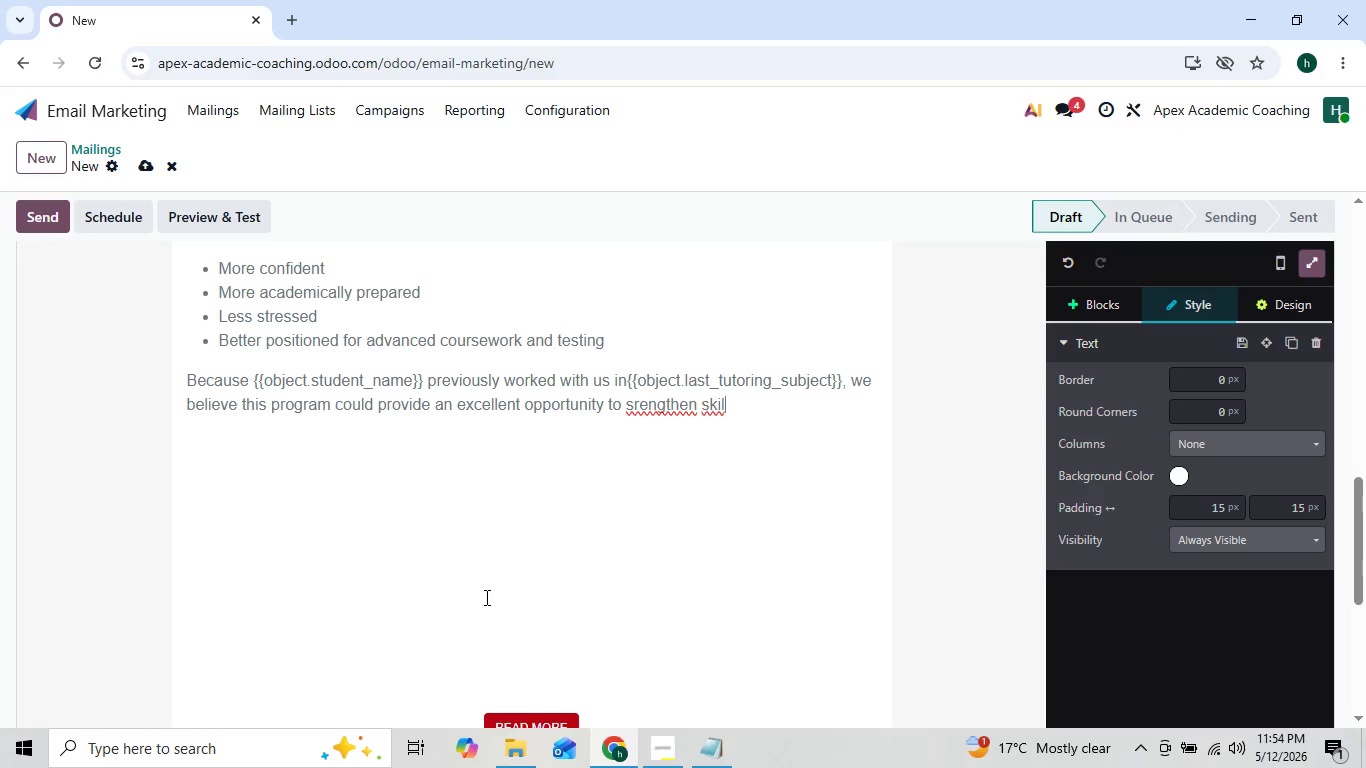 
key(ArrowRight)
 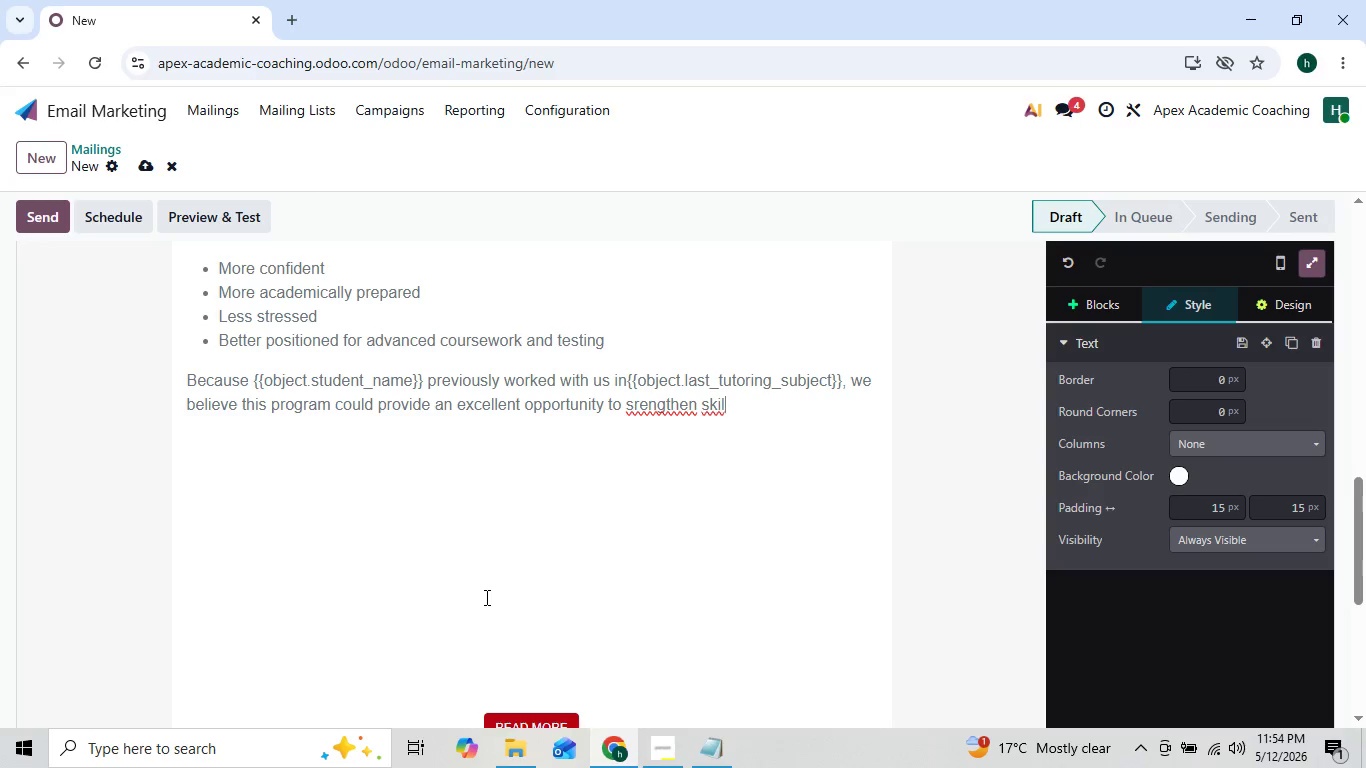 
type(ls)
 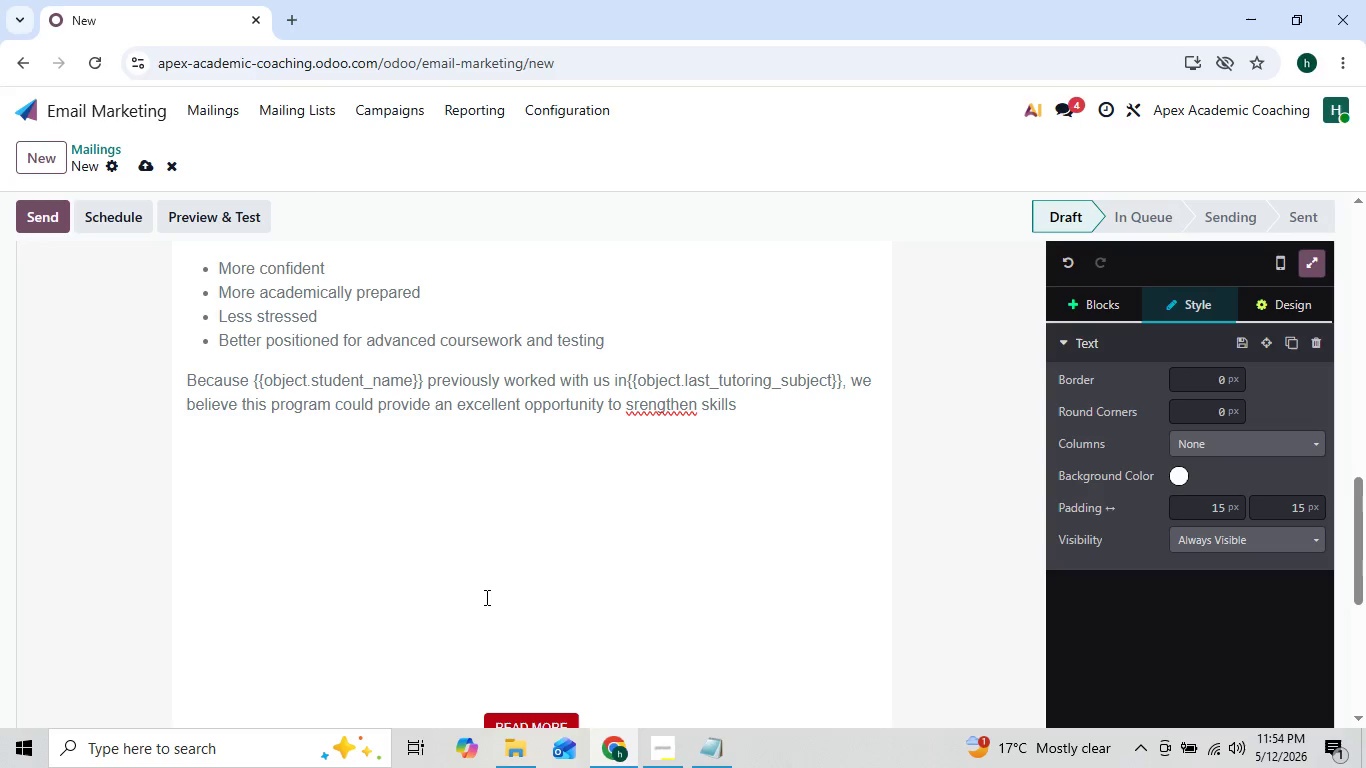 
key(ArrowLeft)
 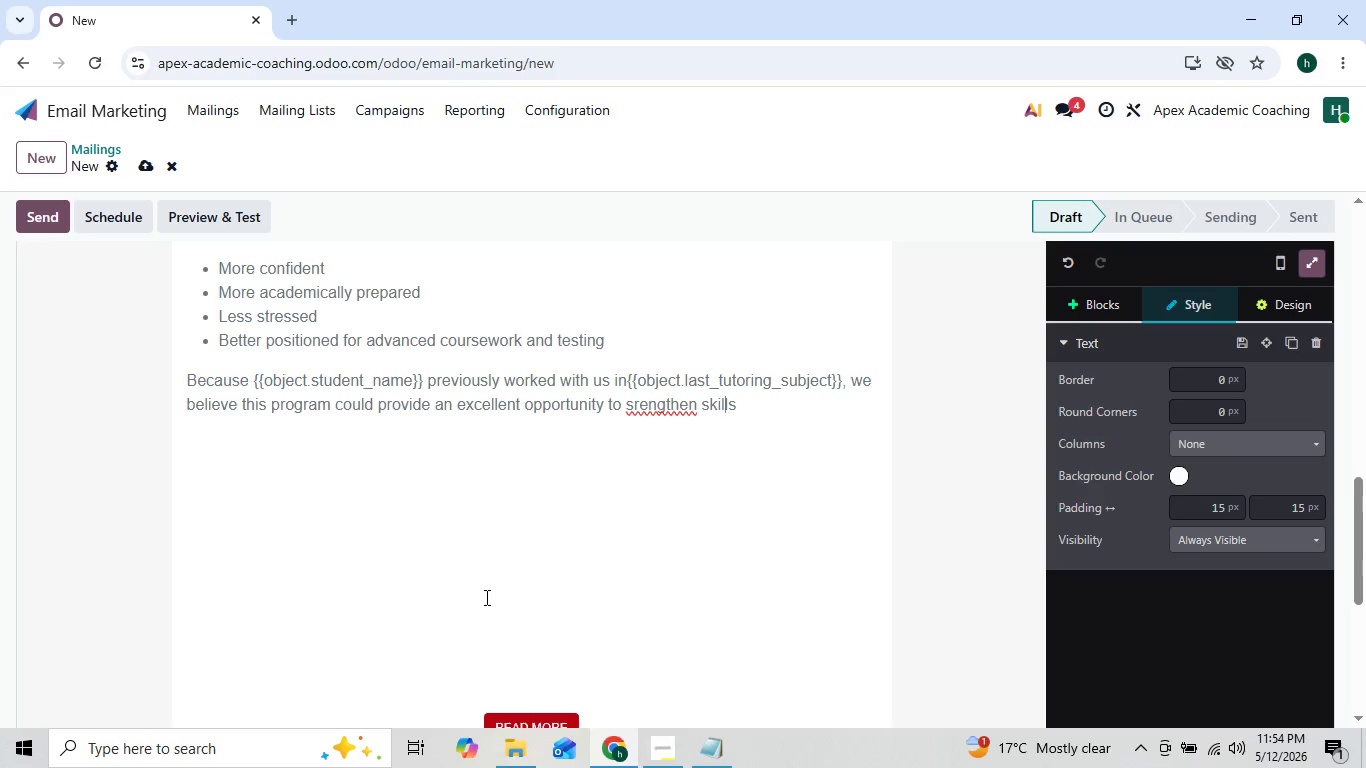 
key(ArrowLeft)
 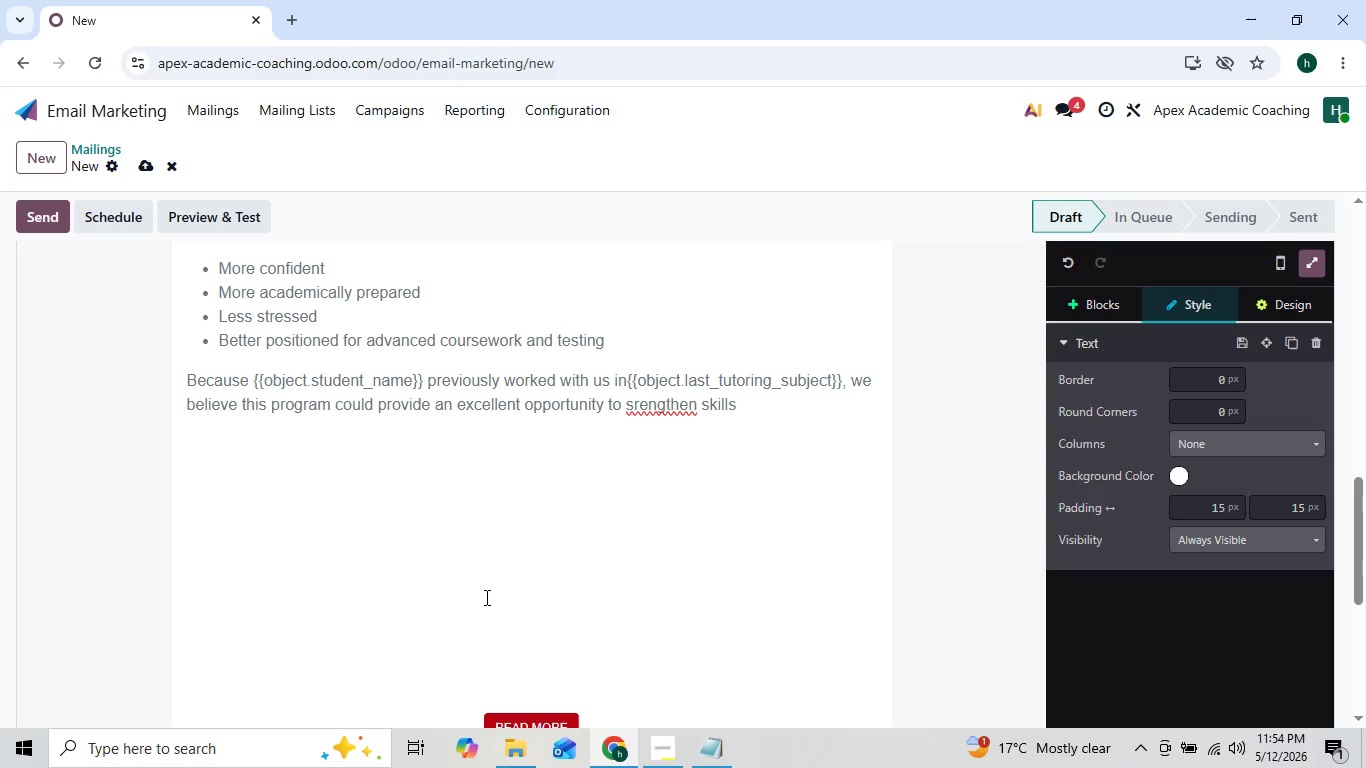 
key(ArrowLeft)
 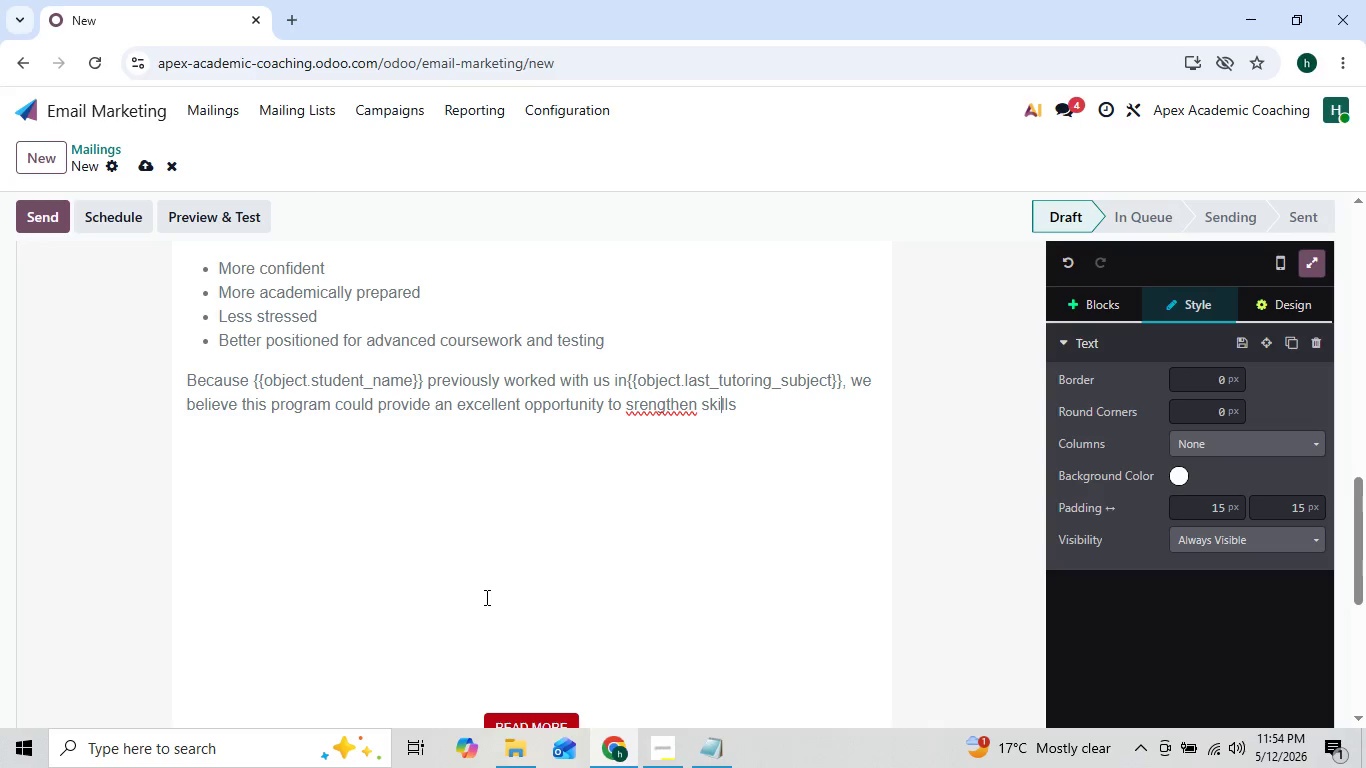 
key(ArrowLeft)
 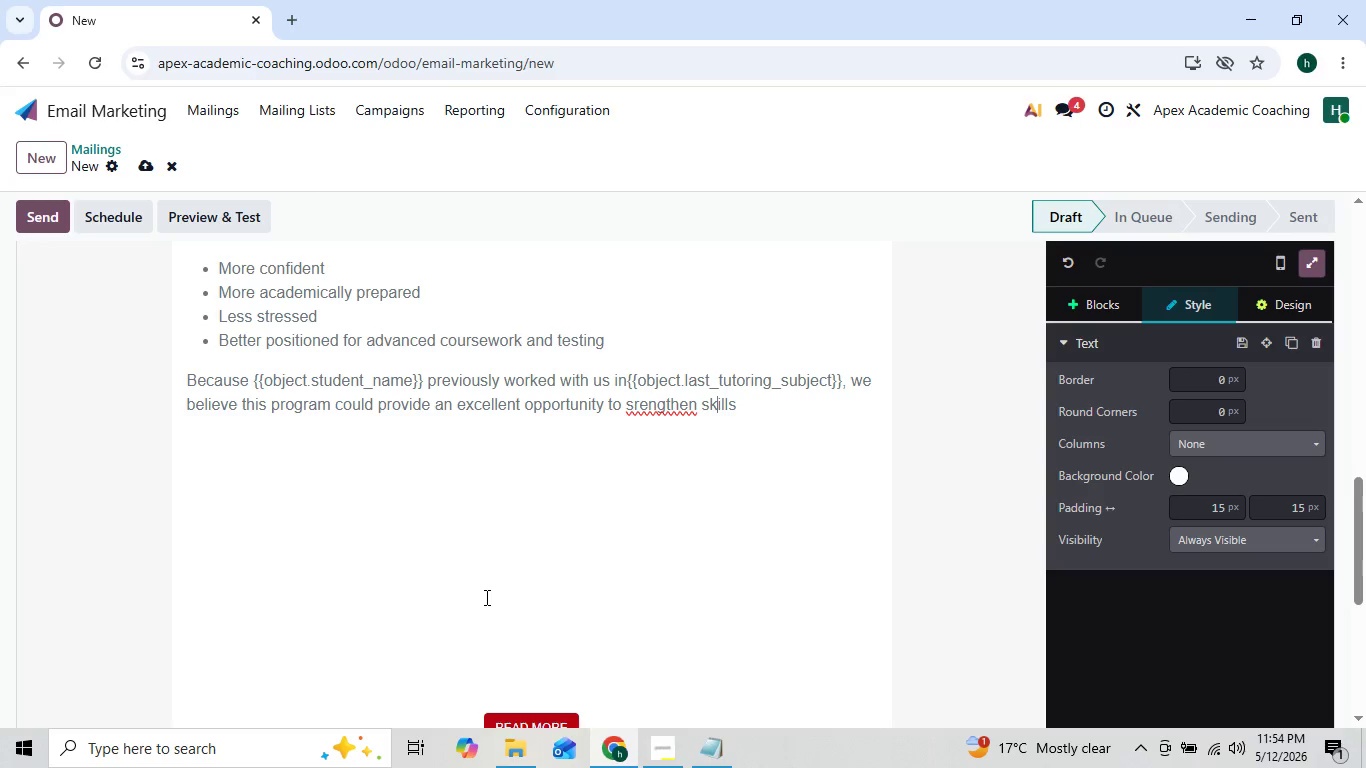 
key(ArrowLeft)
 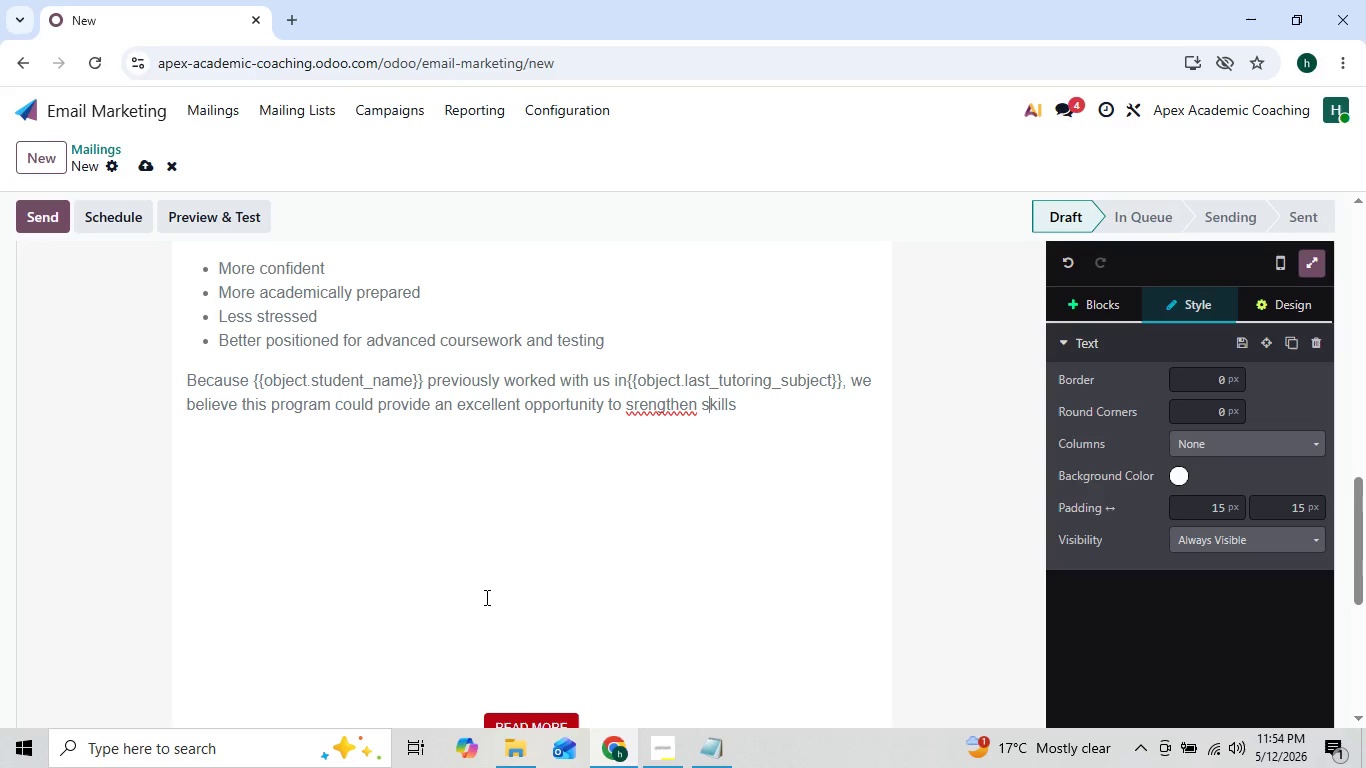 
key(ArrowLeft)
 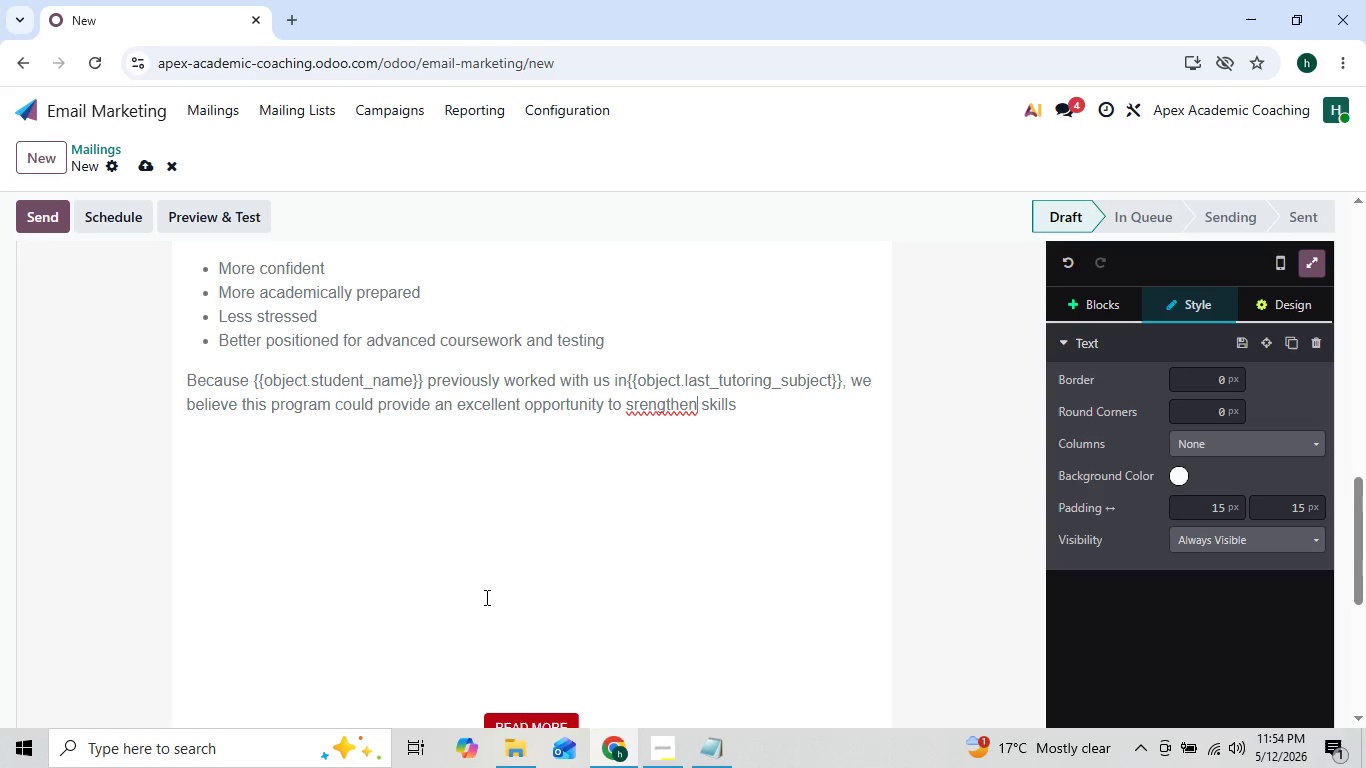 
key(ArrowLeft)
 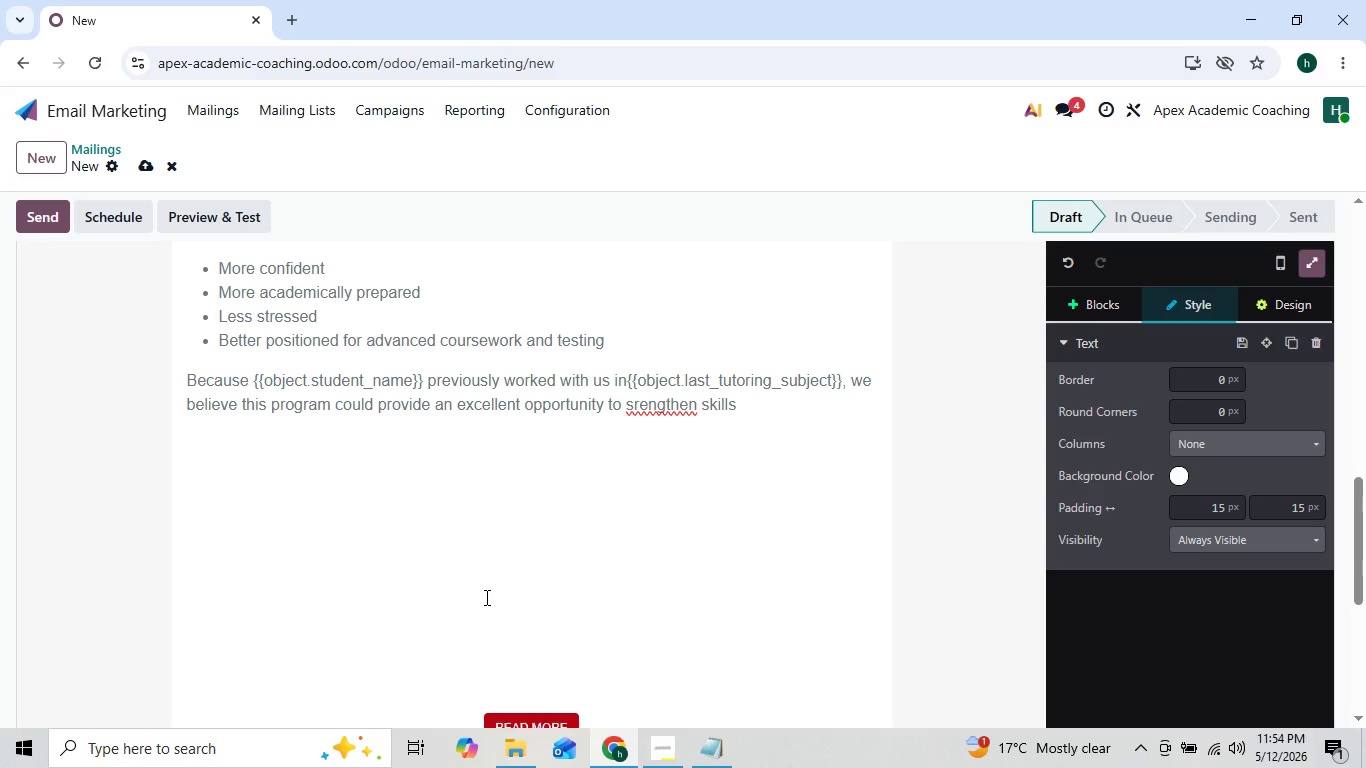 
key(ArrowLeft)
 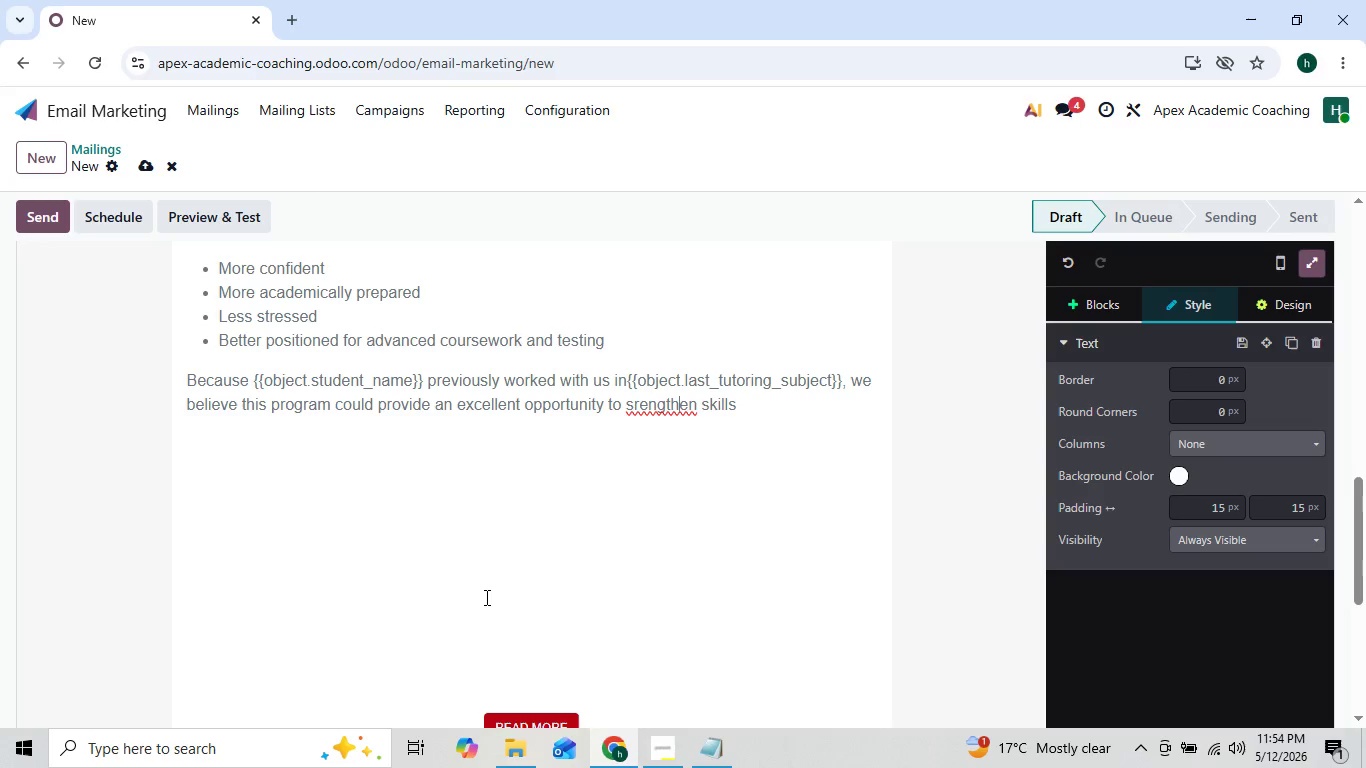 
key(ArrowLeft)
 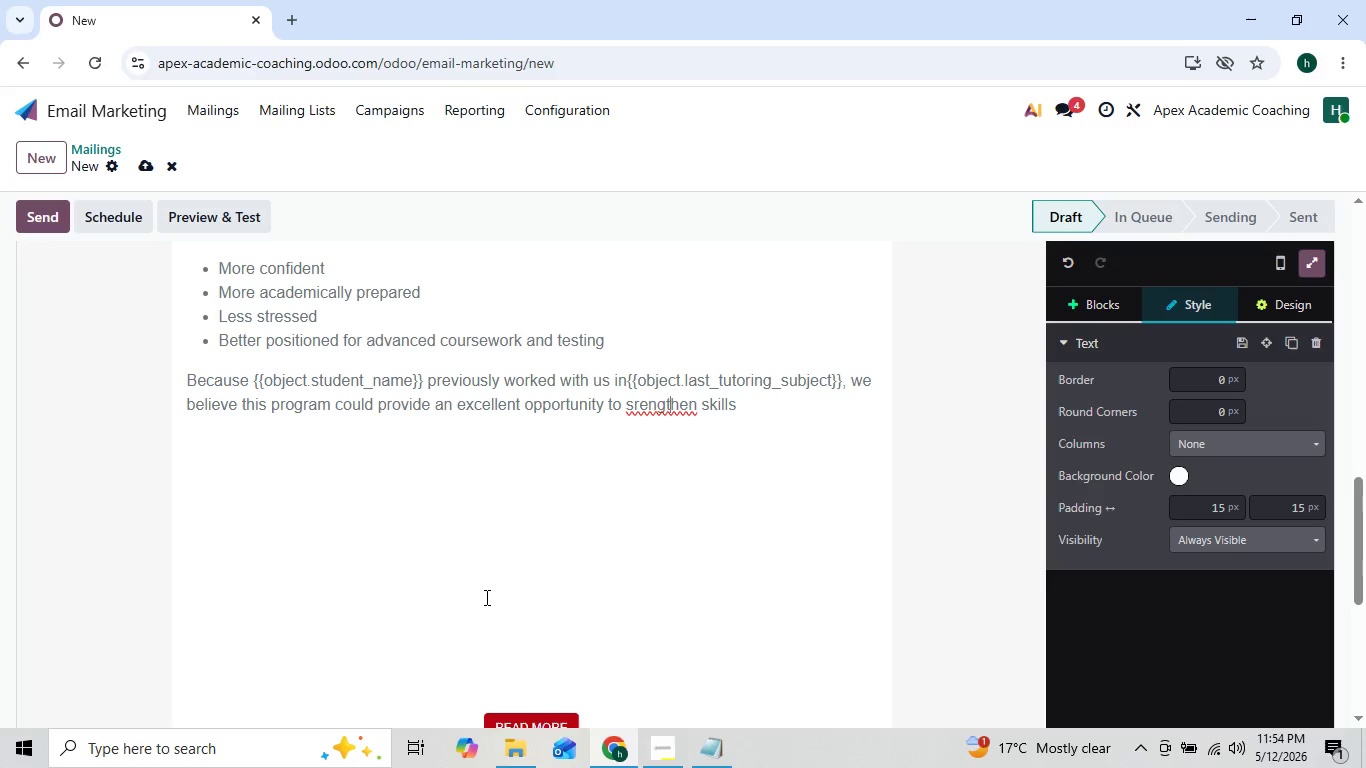 
key(ArrowLeft)
 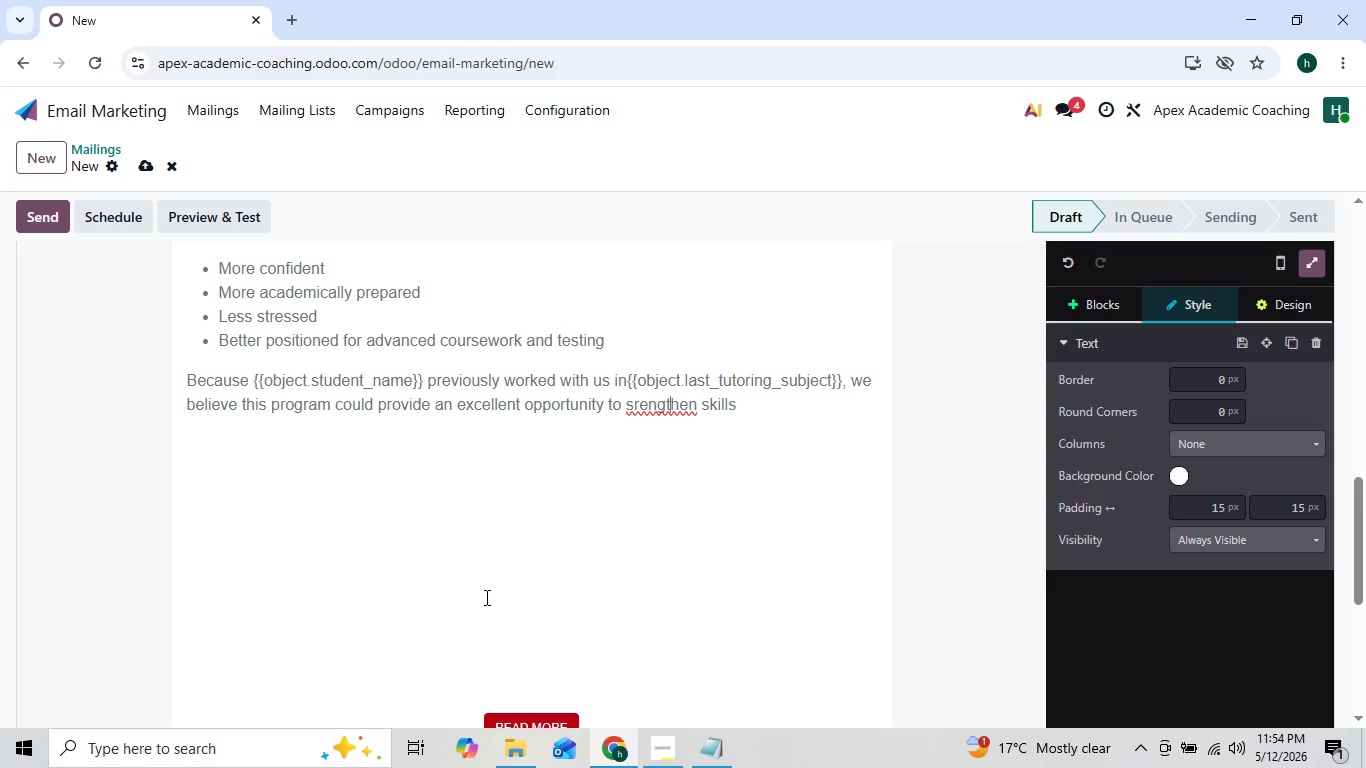 
key(ArrowLeft)
 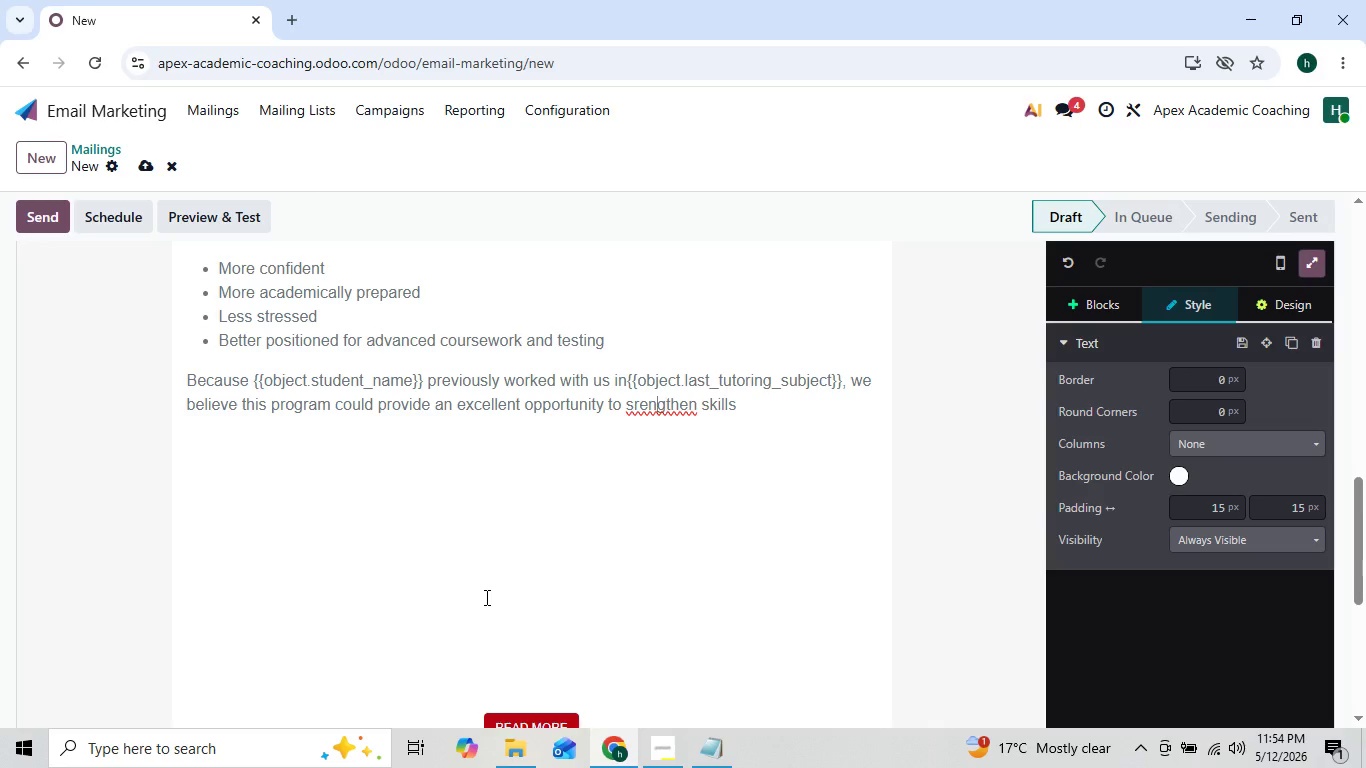 
key(ArrowLeft)
 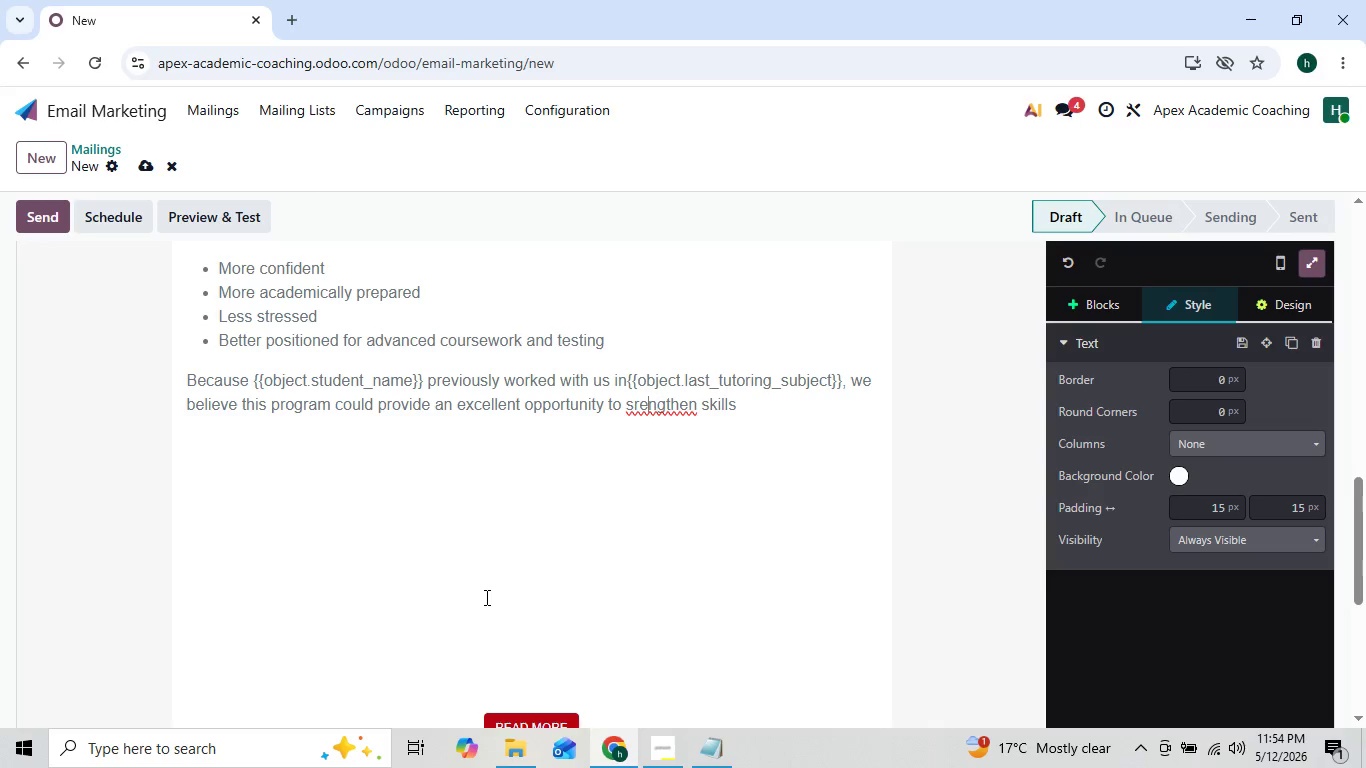 
key(ArrowLeft)
 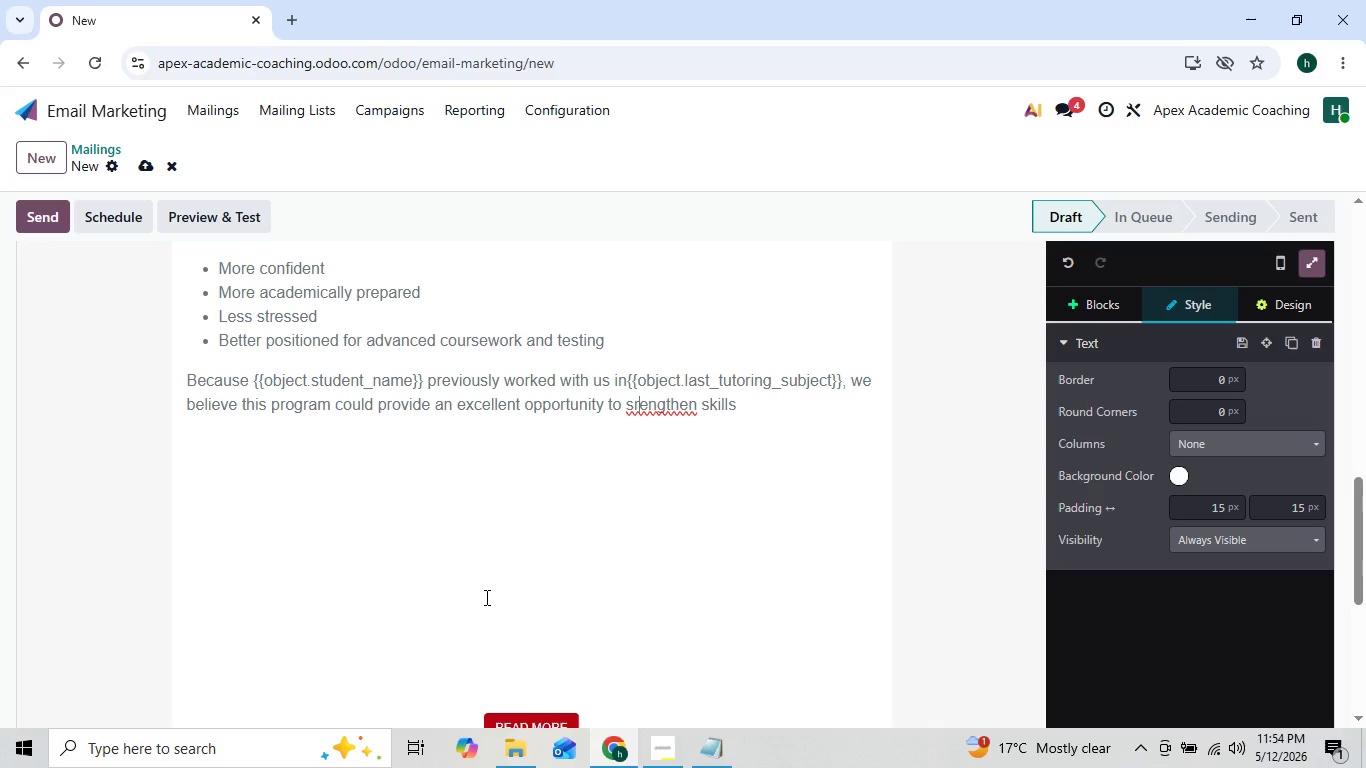 
key(ArrowLeft)
 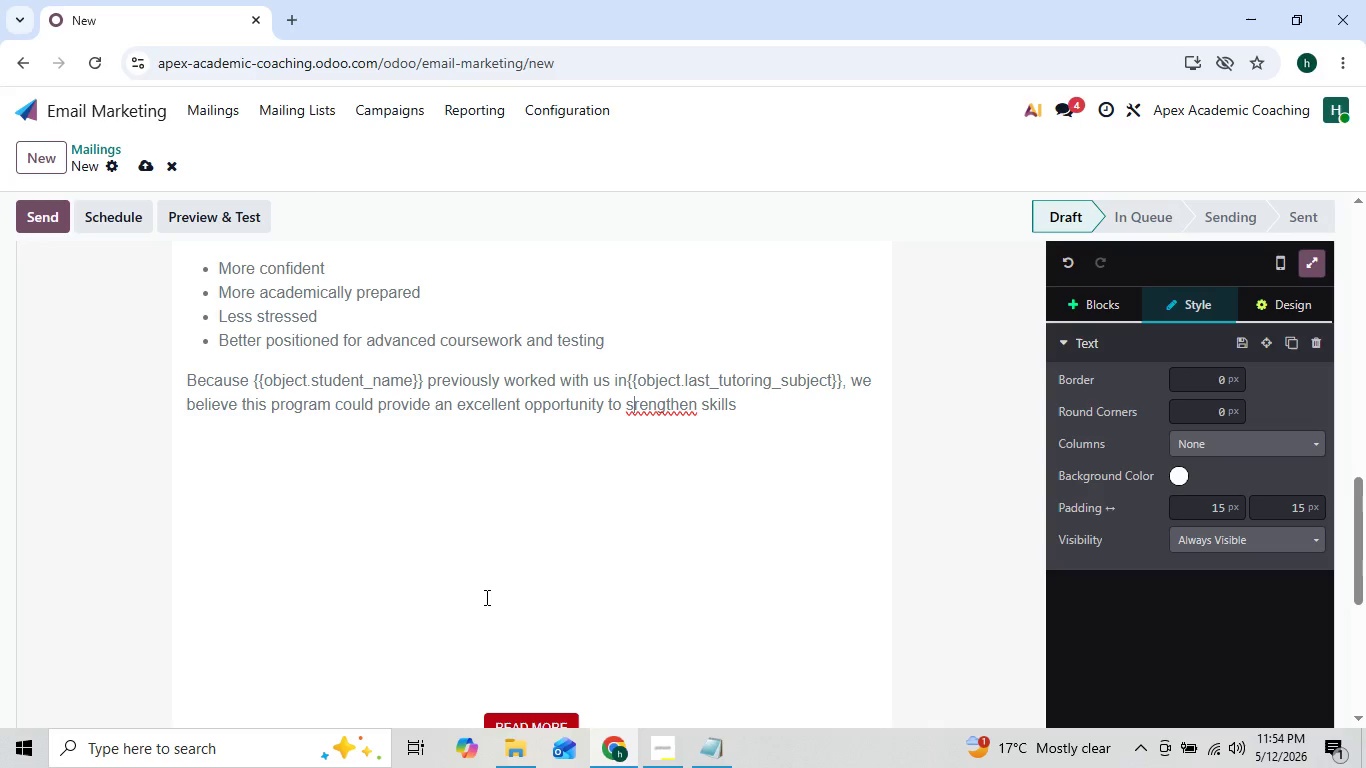 
key(ArrowLeft)
 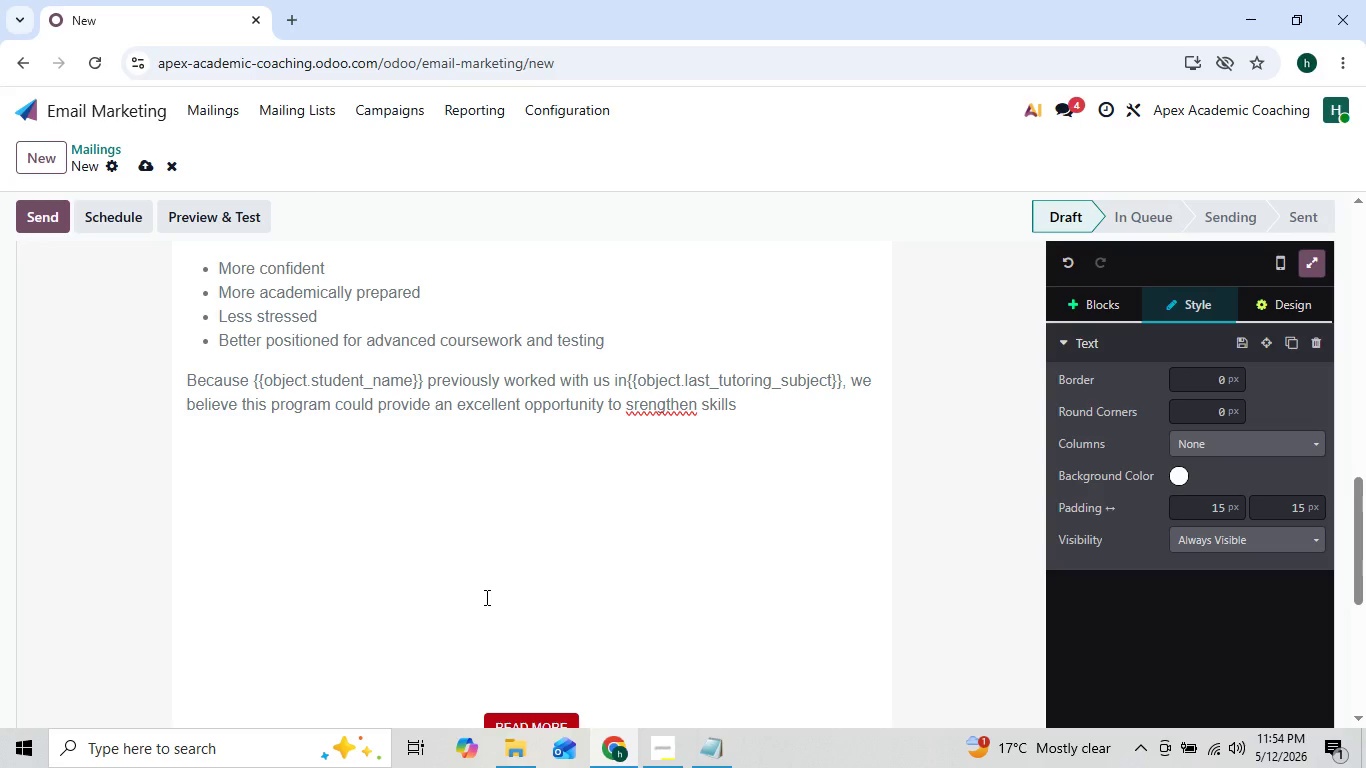 
key(T)
 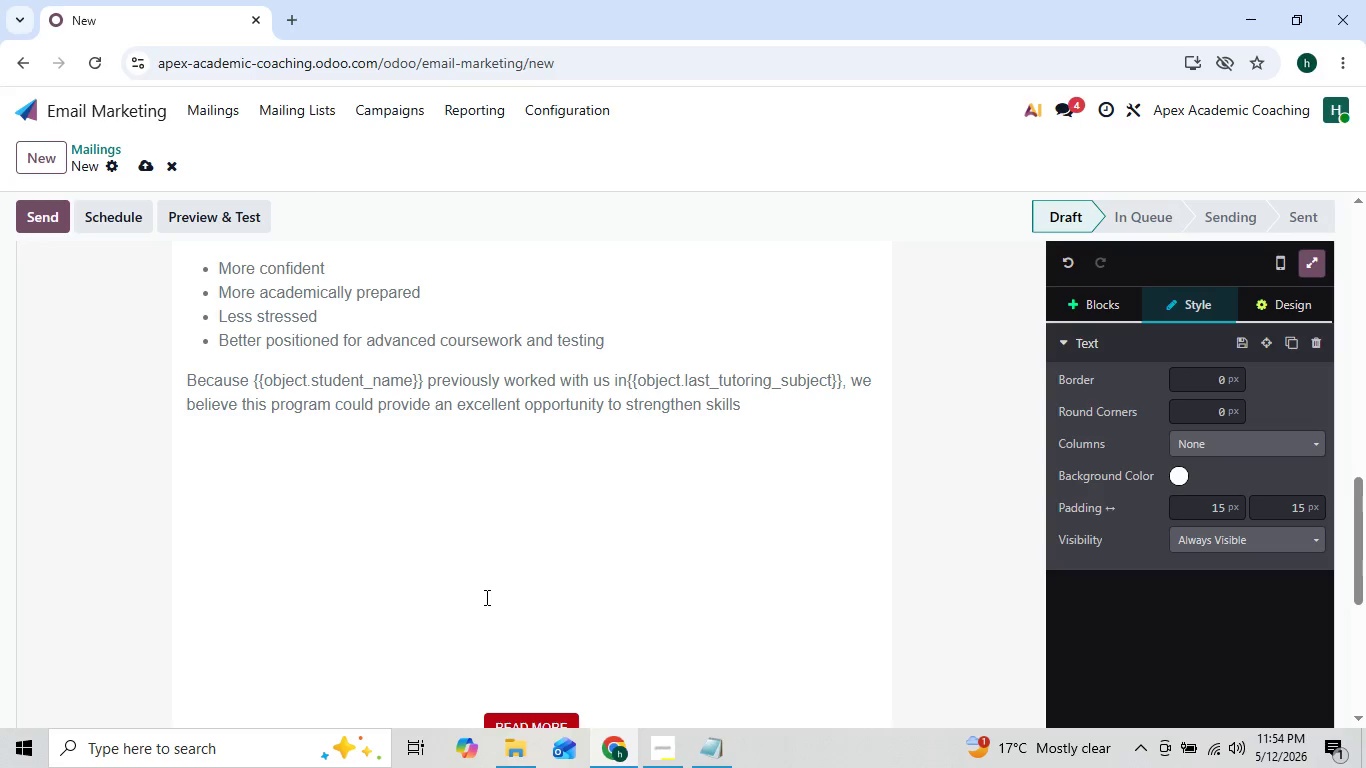 
key(ArrowRight)
 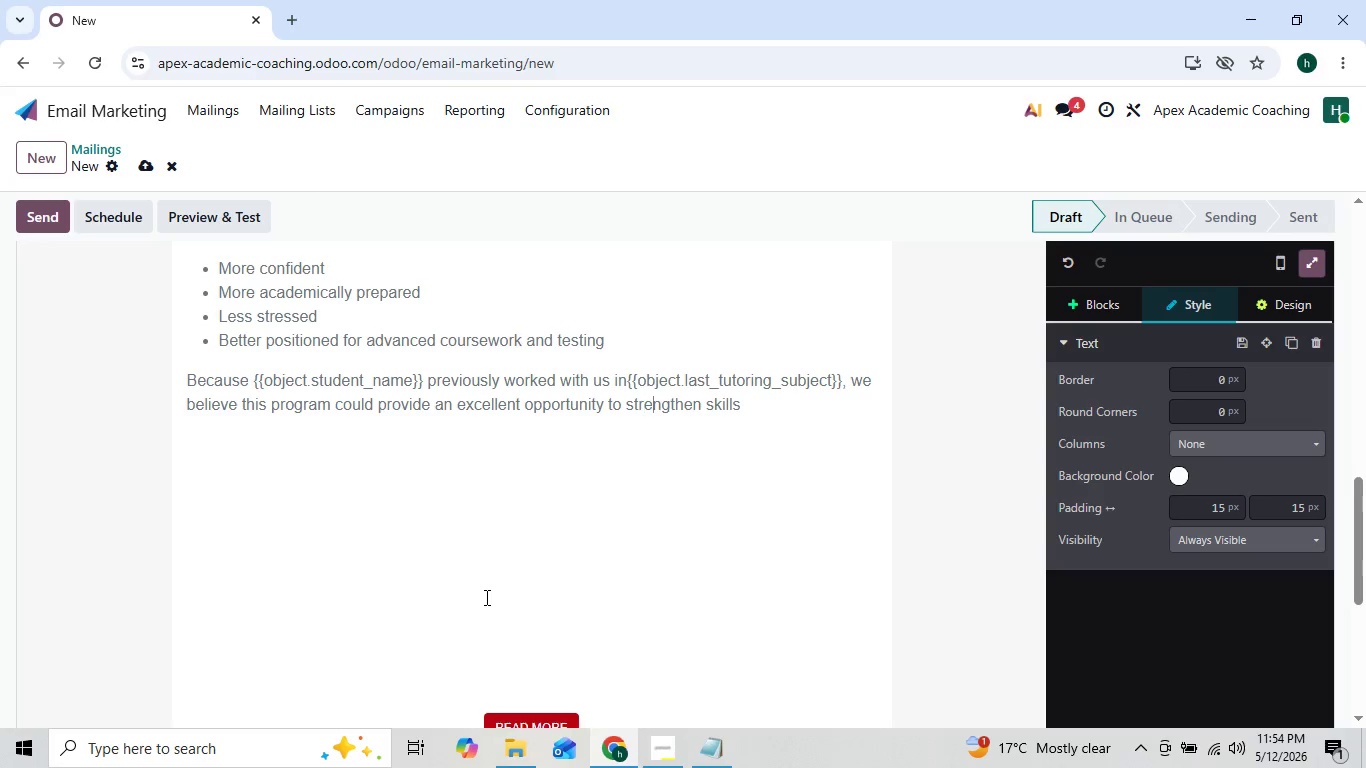 
hold_key(key=ArrowRight, duration=0.72)
 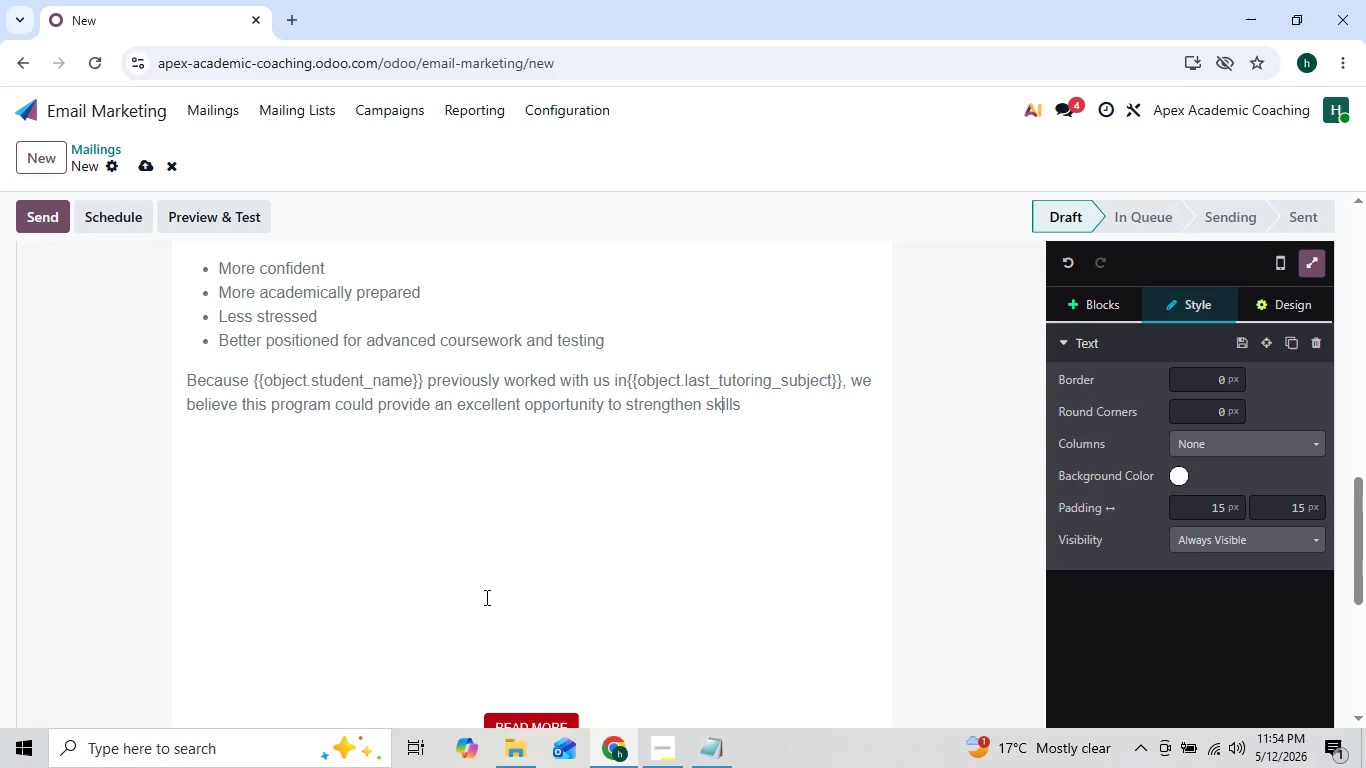 
key(ArrowRight)
 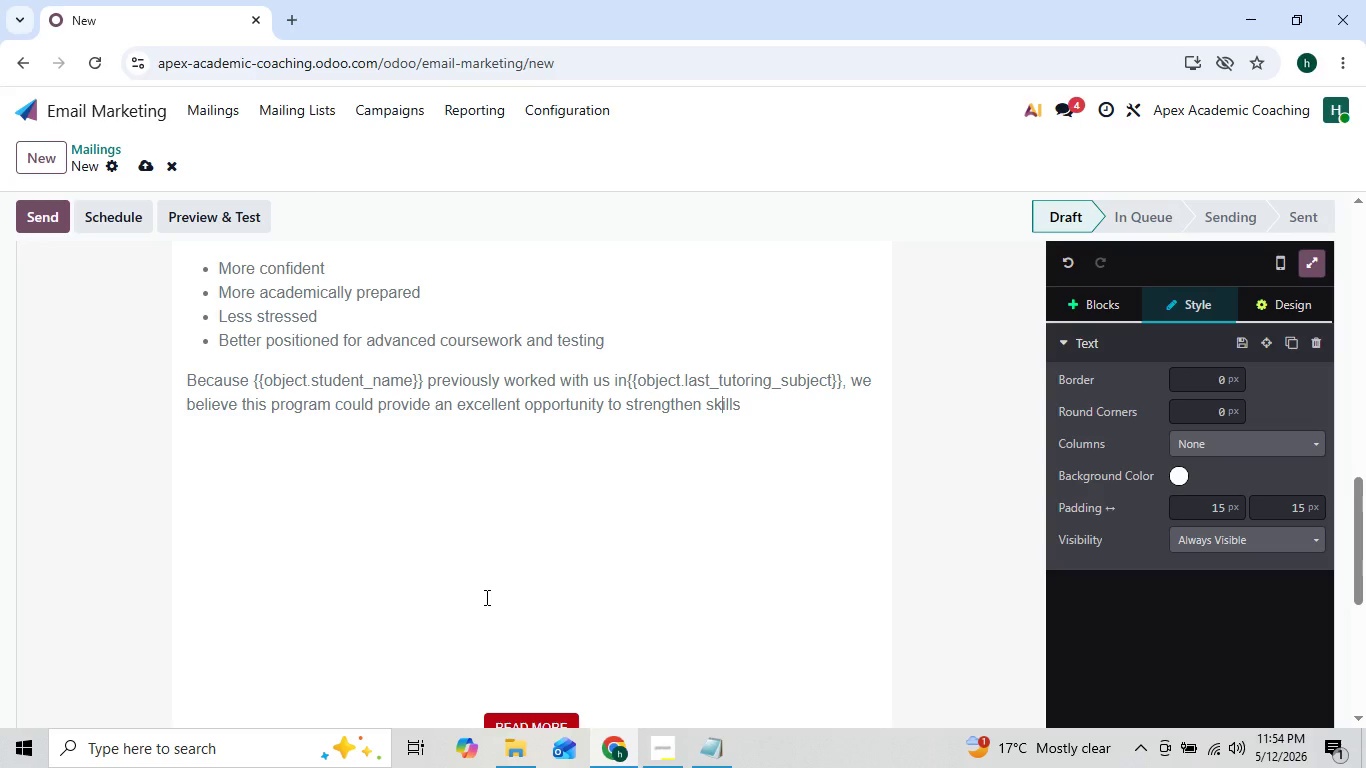 
key(ArrowRight)
 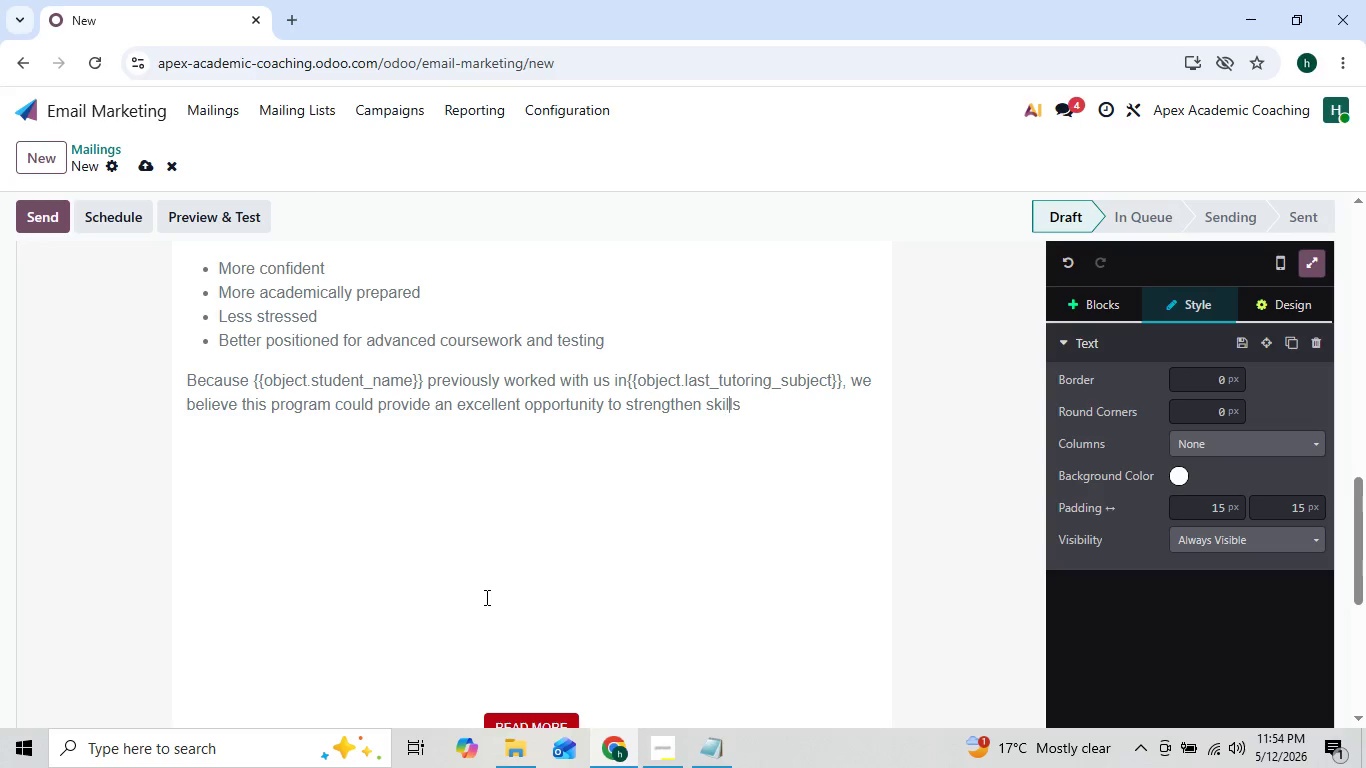 
key(ArrowRight)
 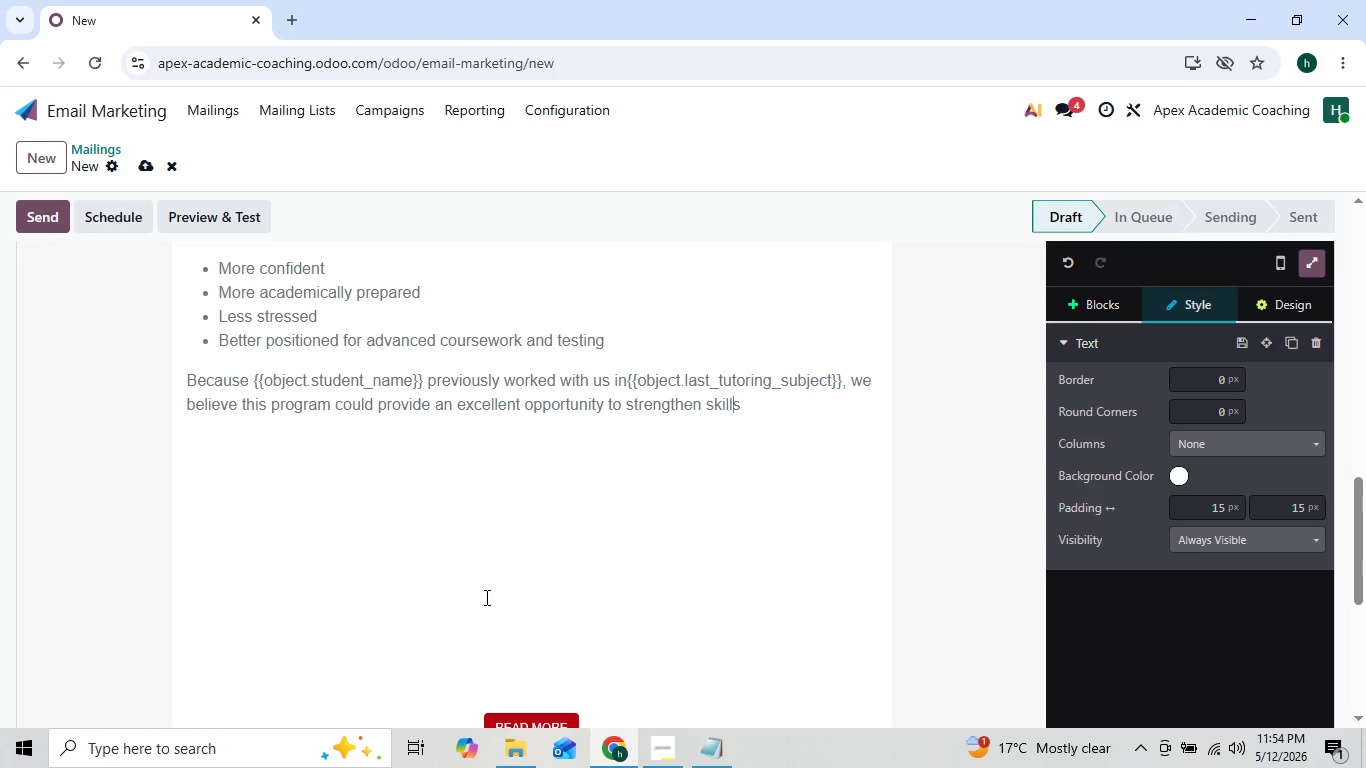 
key(ArrowRight)
 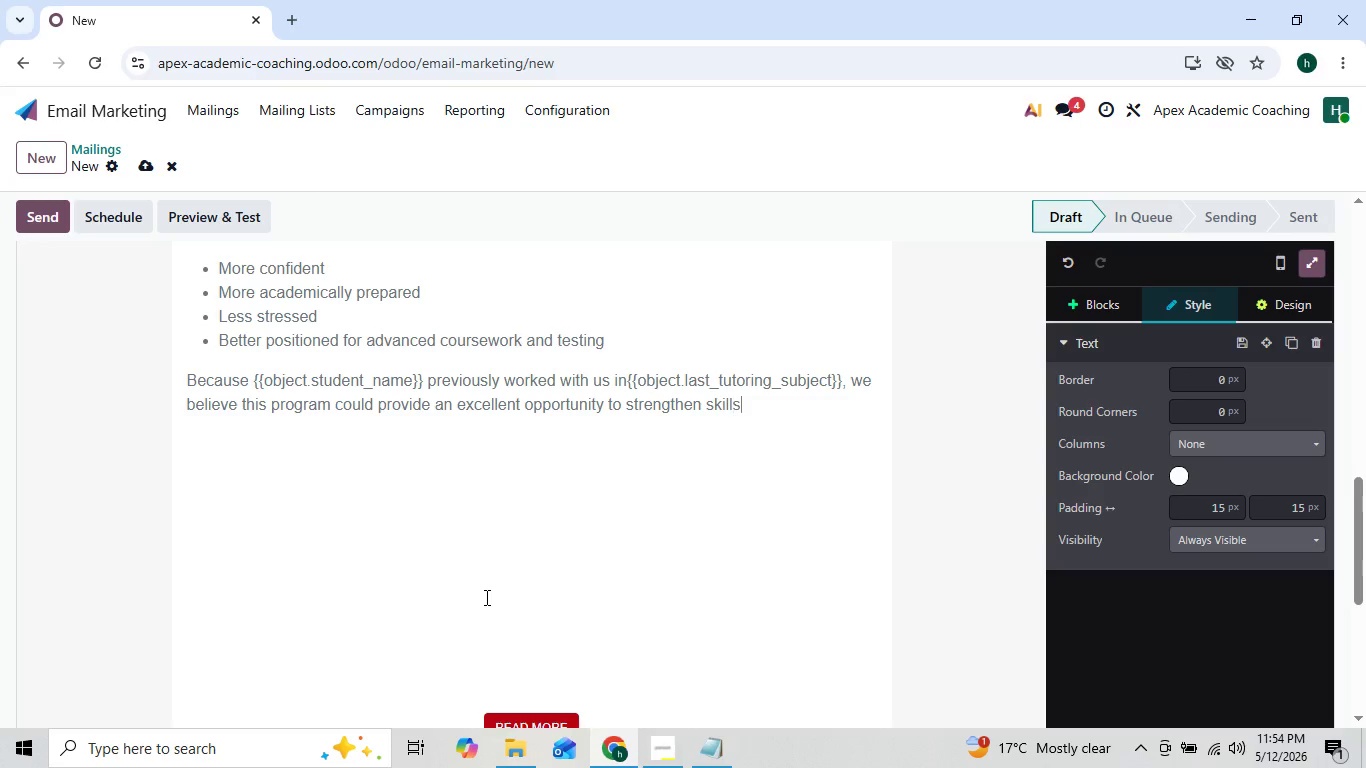 
key(ArrowRight)
 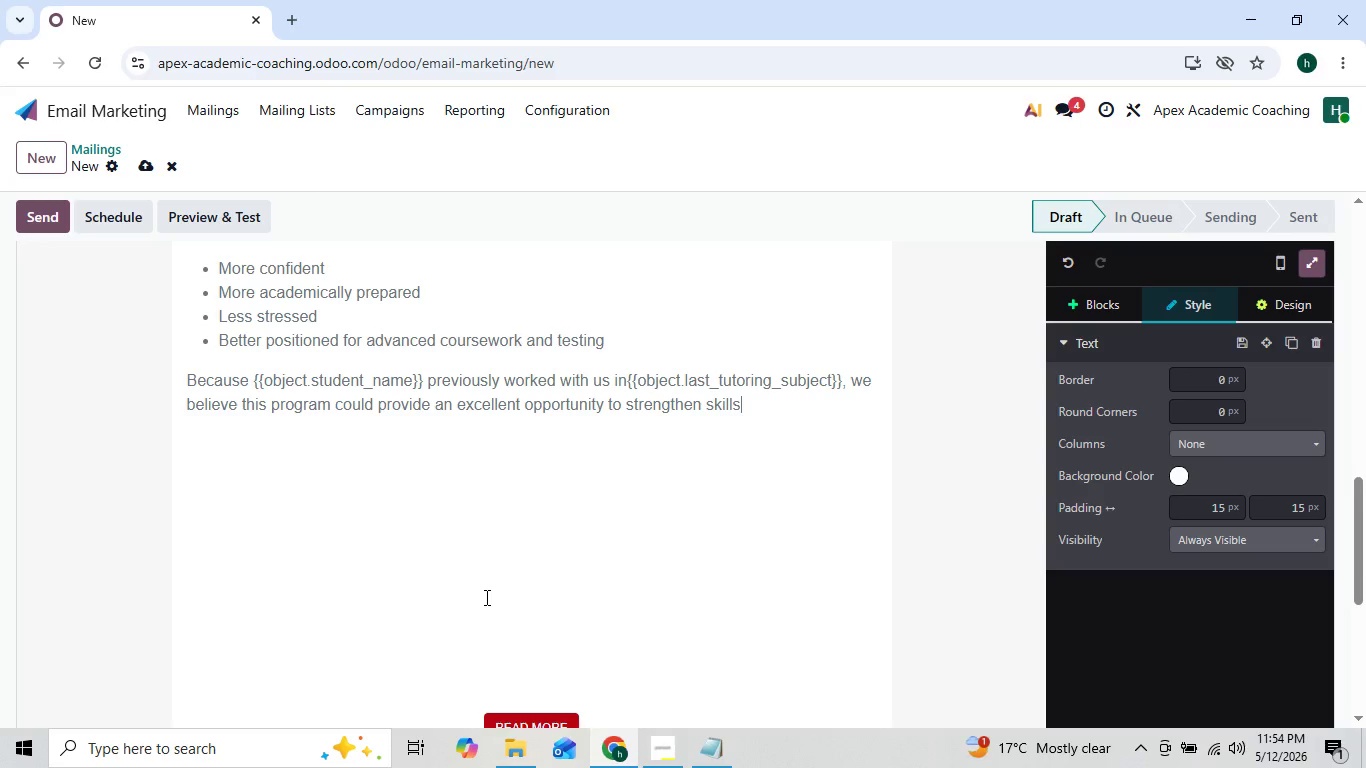 
key(ArrowLeft)
 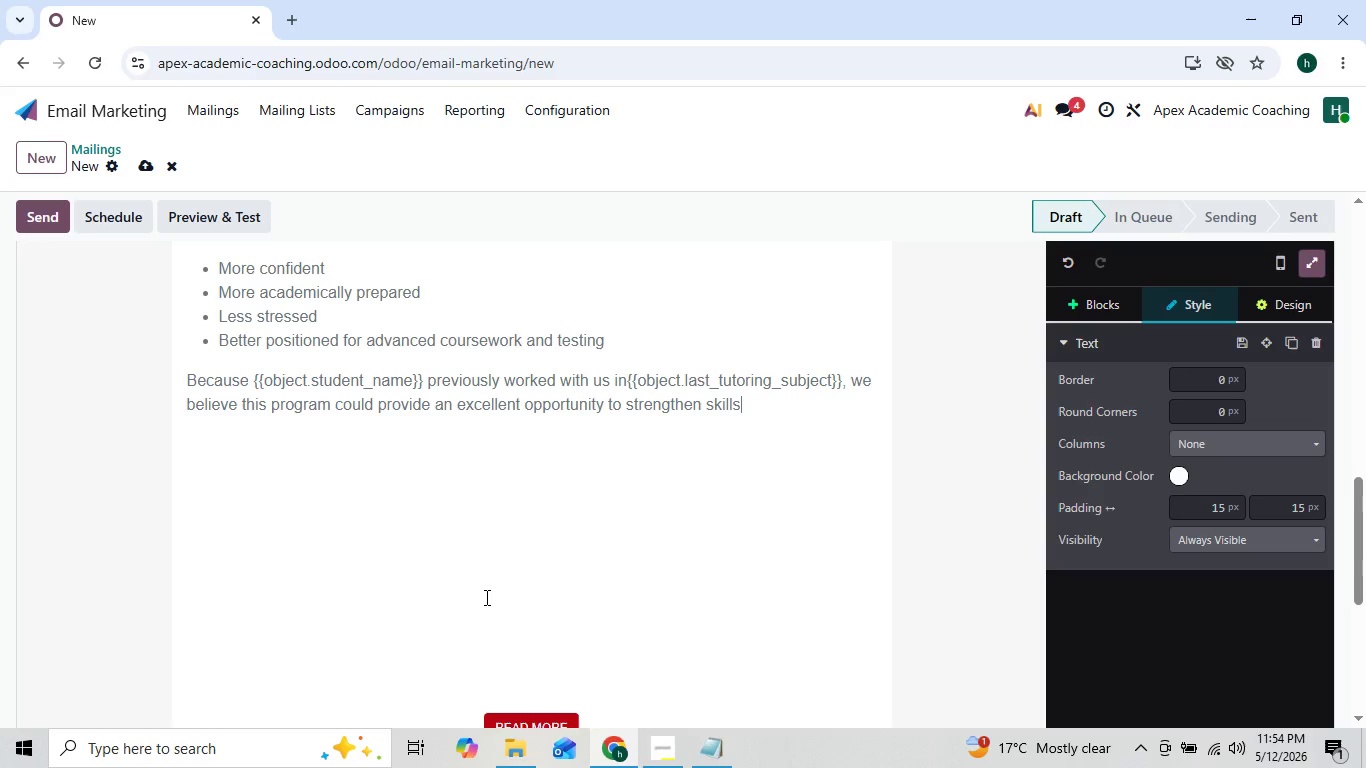 
key(ArrowRight)
 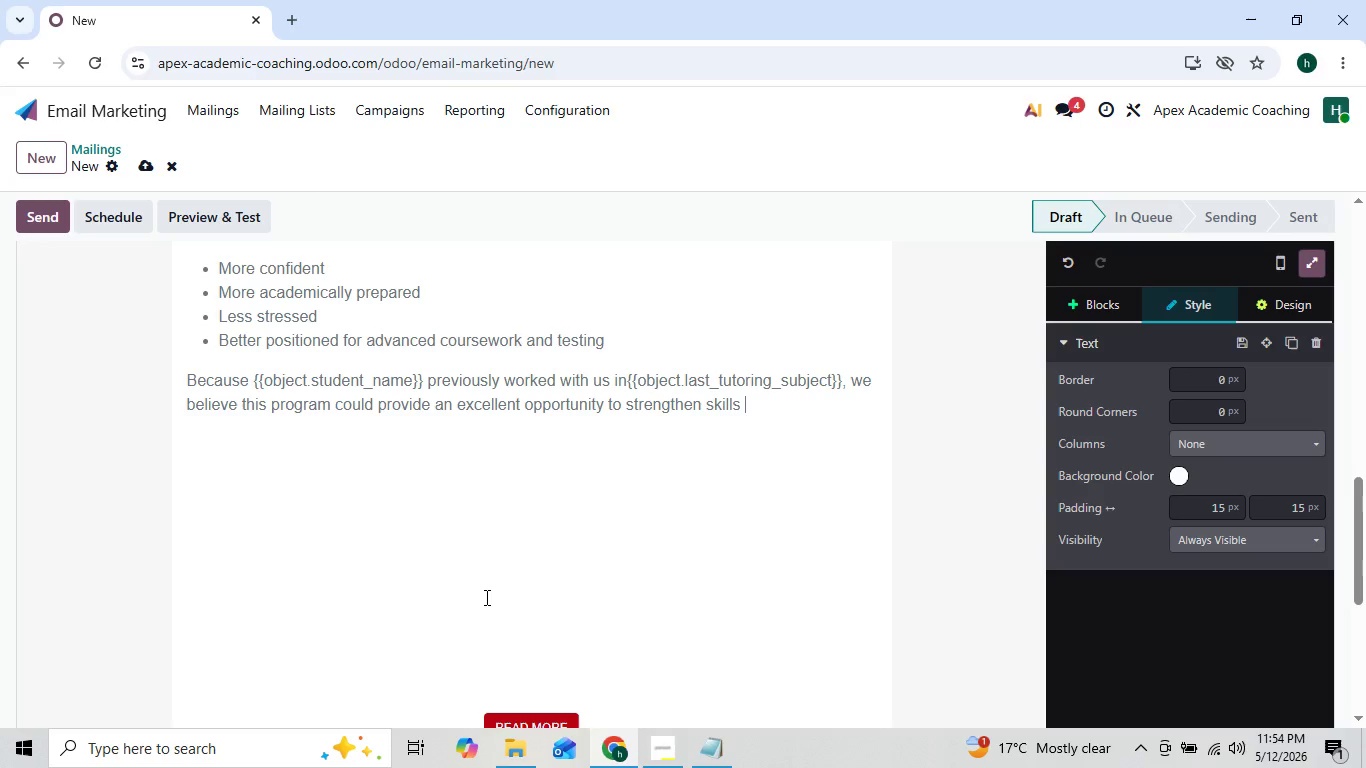 
type( and maintain mom)
 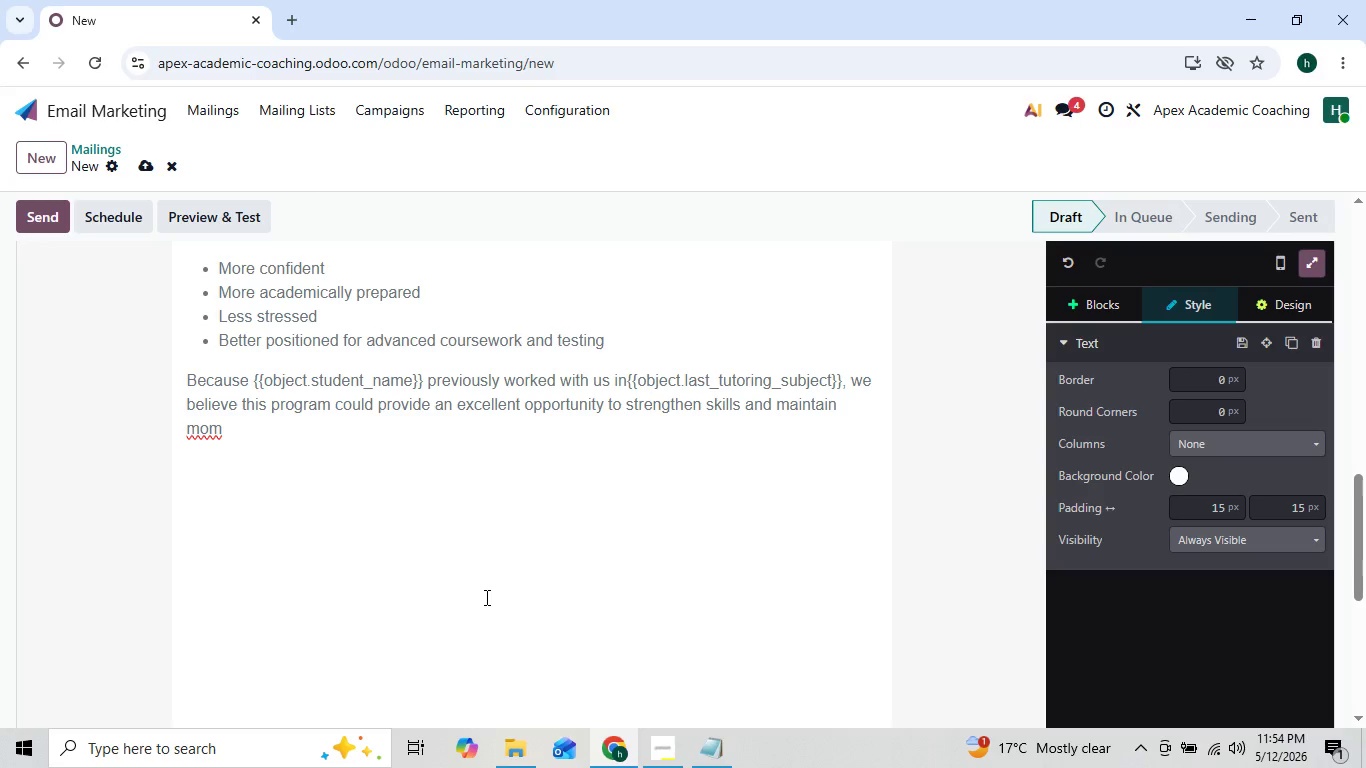 
type(entun)
key(Backspace)
type(m before the next school year begins)
 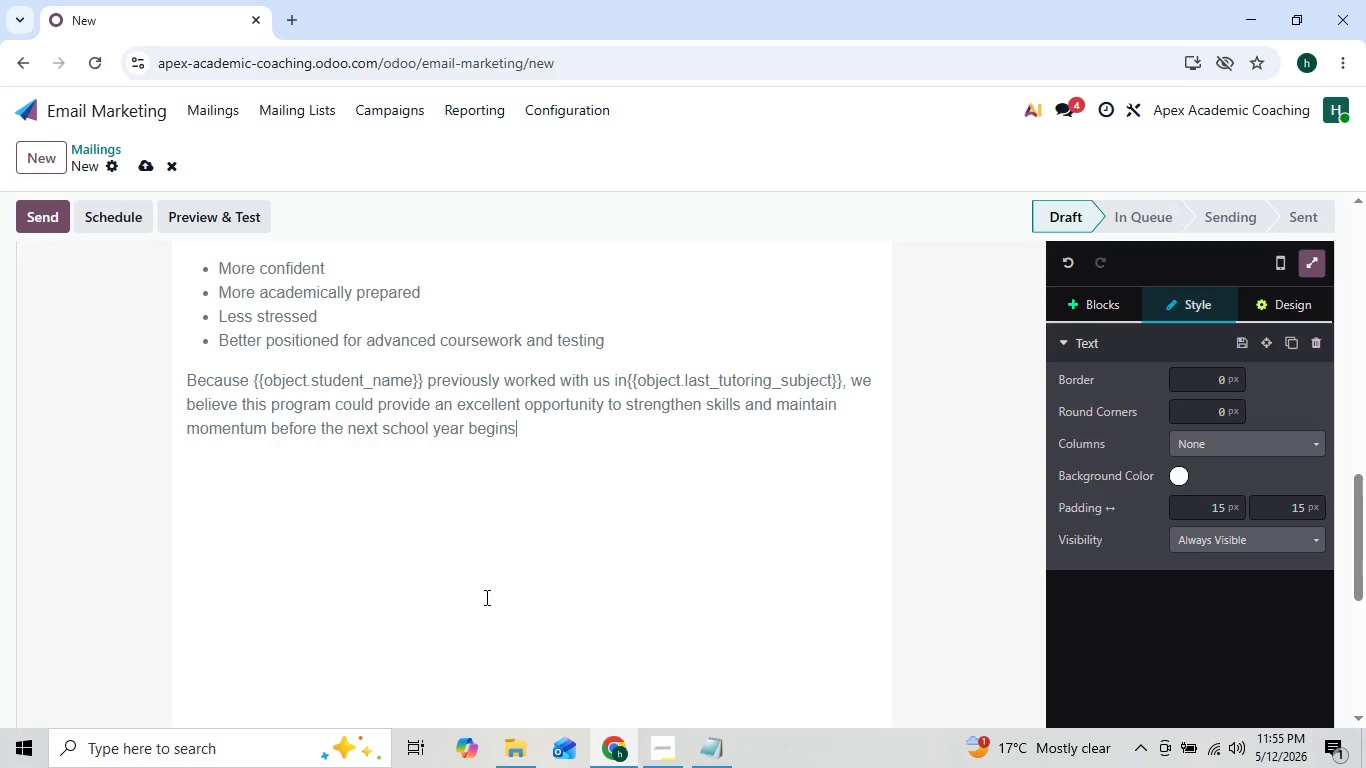 
key(ArrowLeft)
 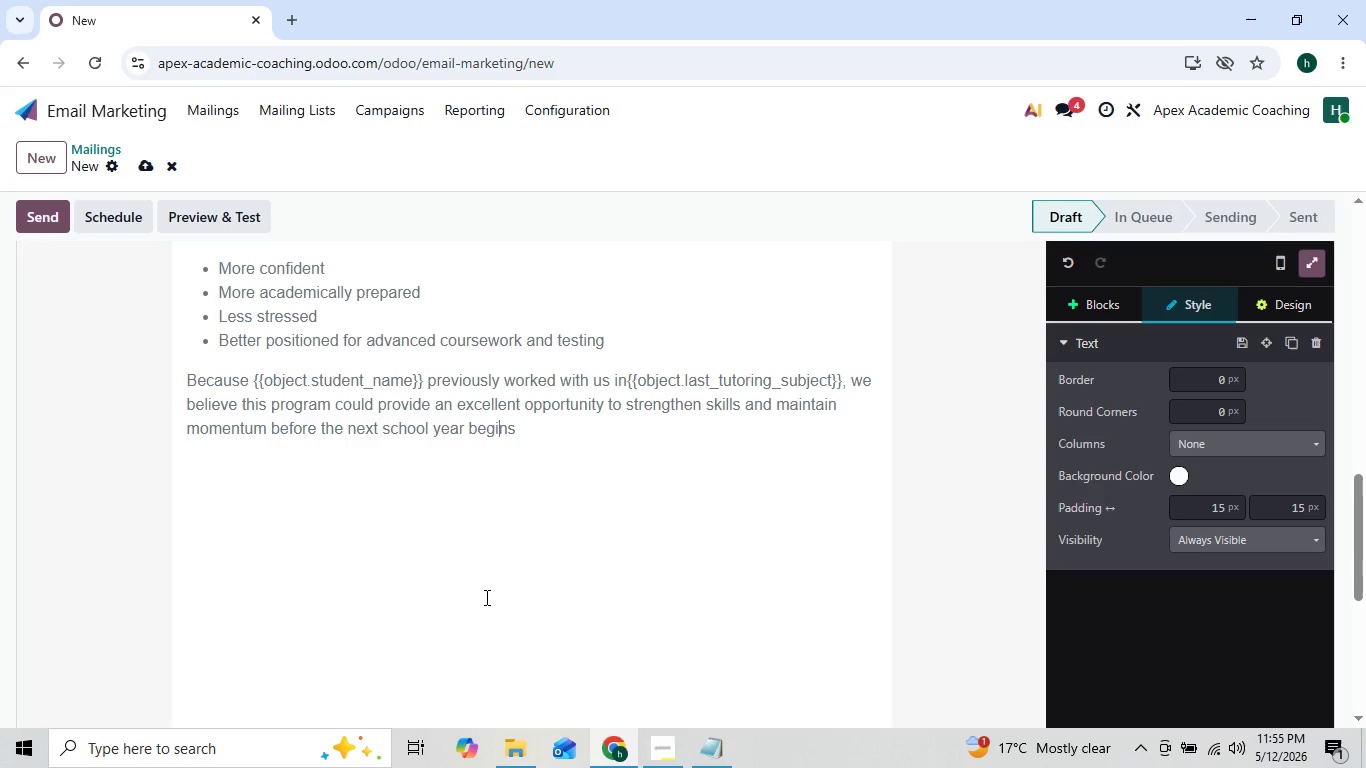 
key(ArrowLeft)
 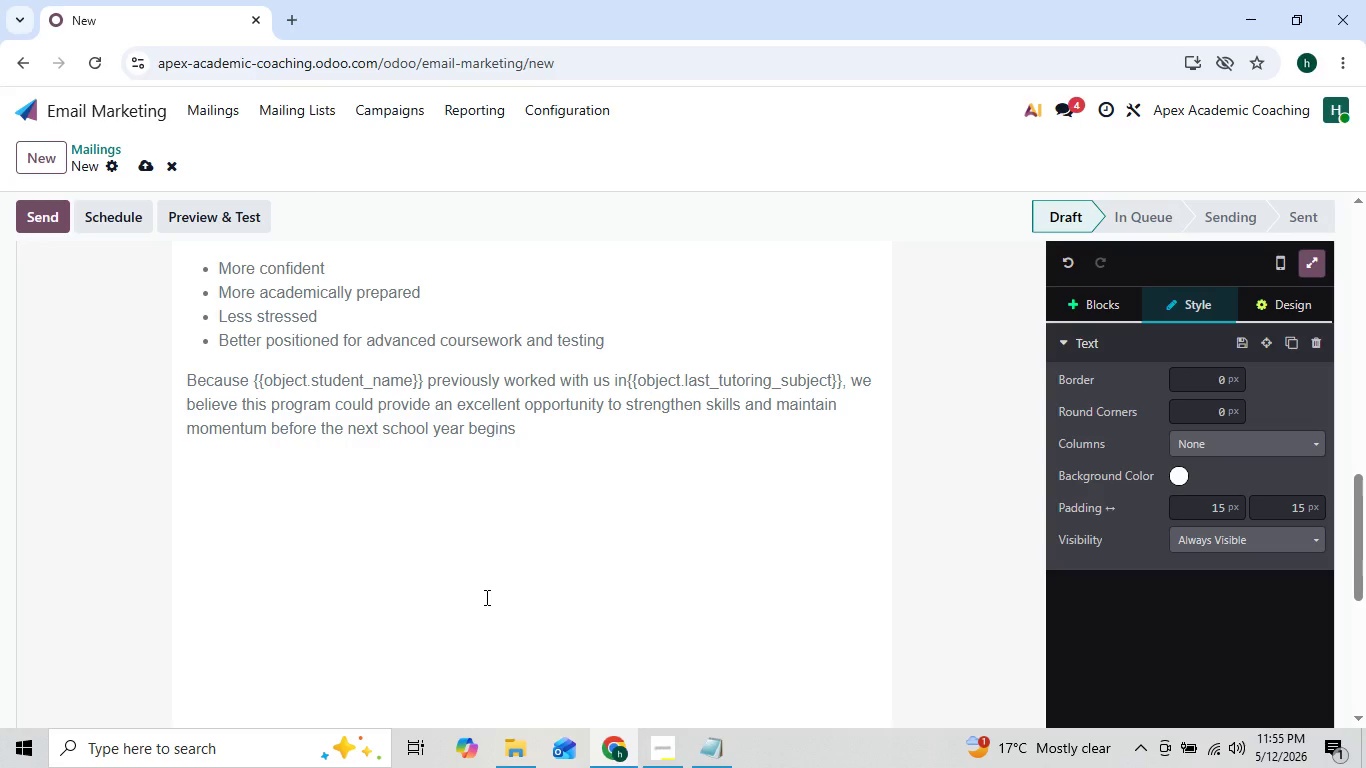 
key(ArrowRight)
 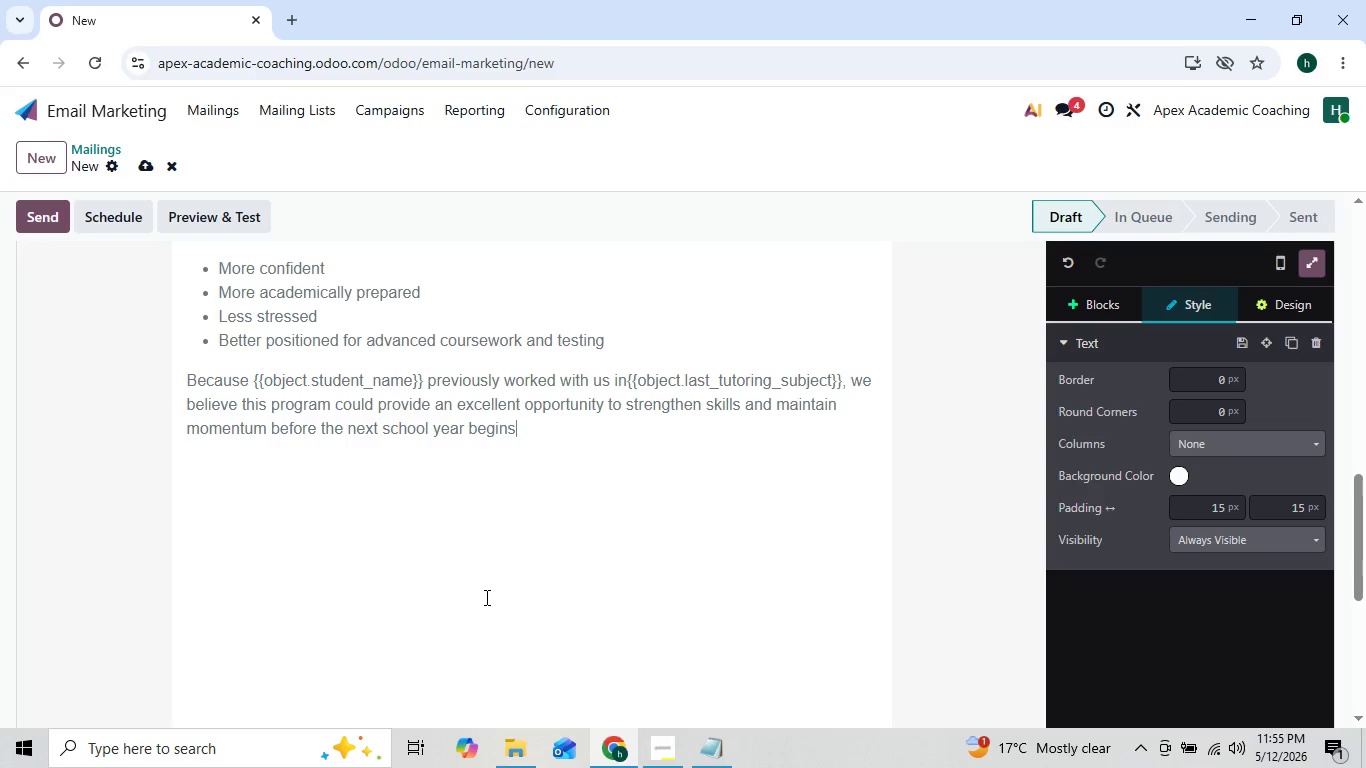 
key(ArrowRight)
 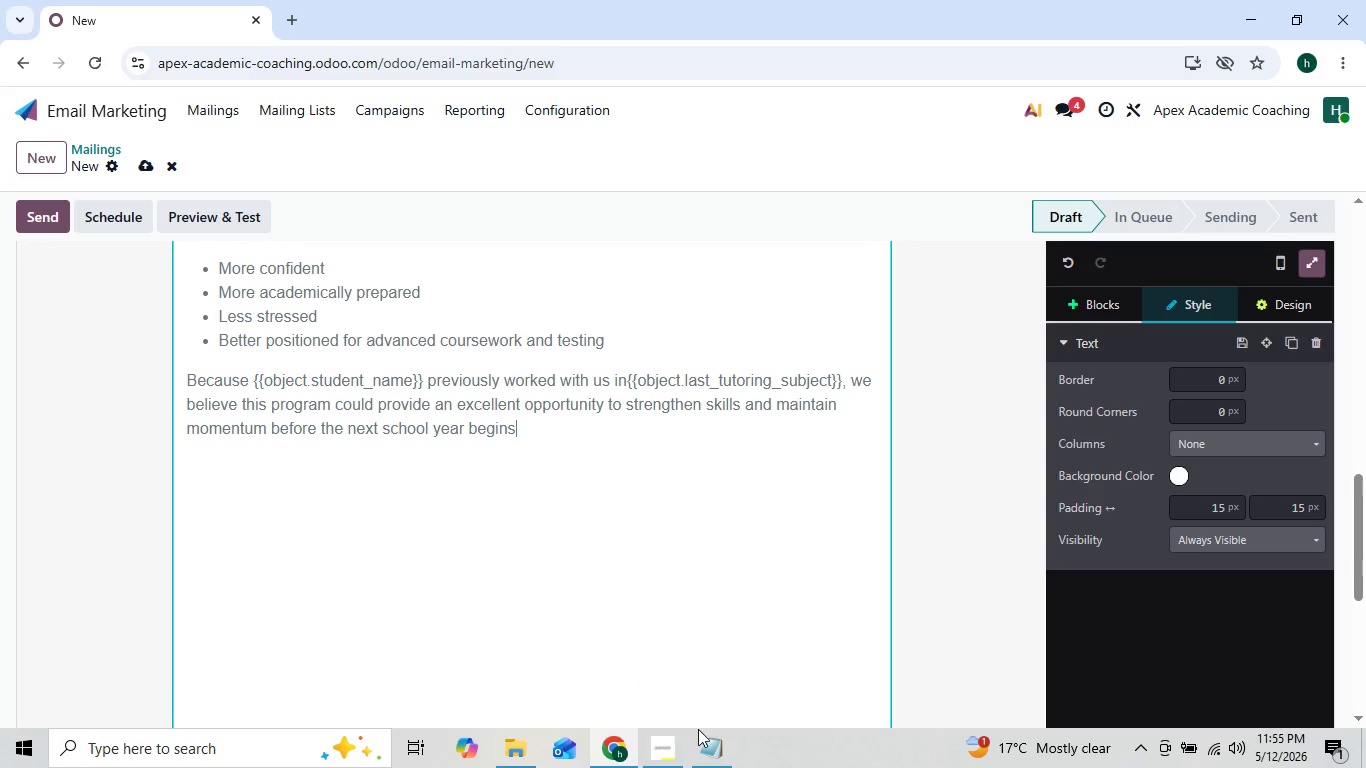 
left_click([710, 748])
 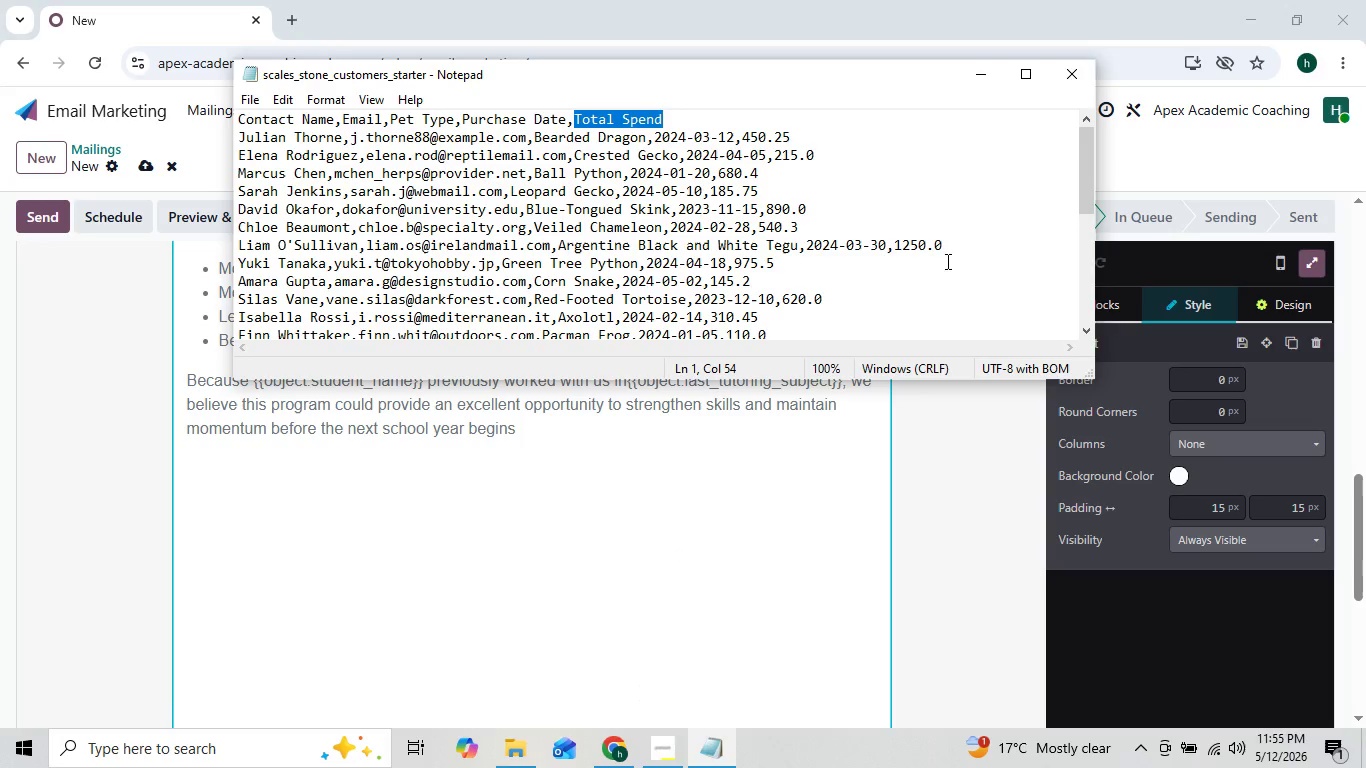 
left_click([1058, 63])
 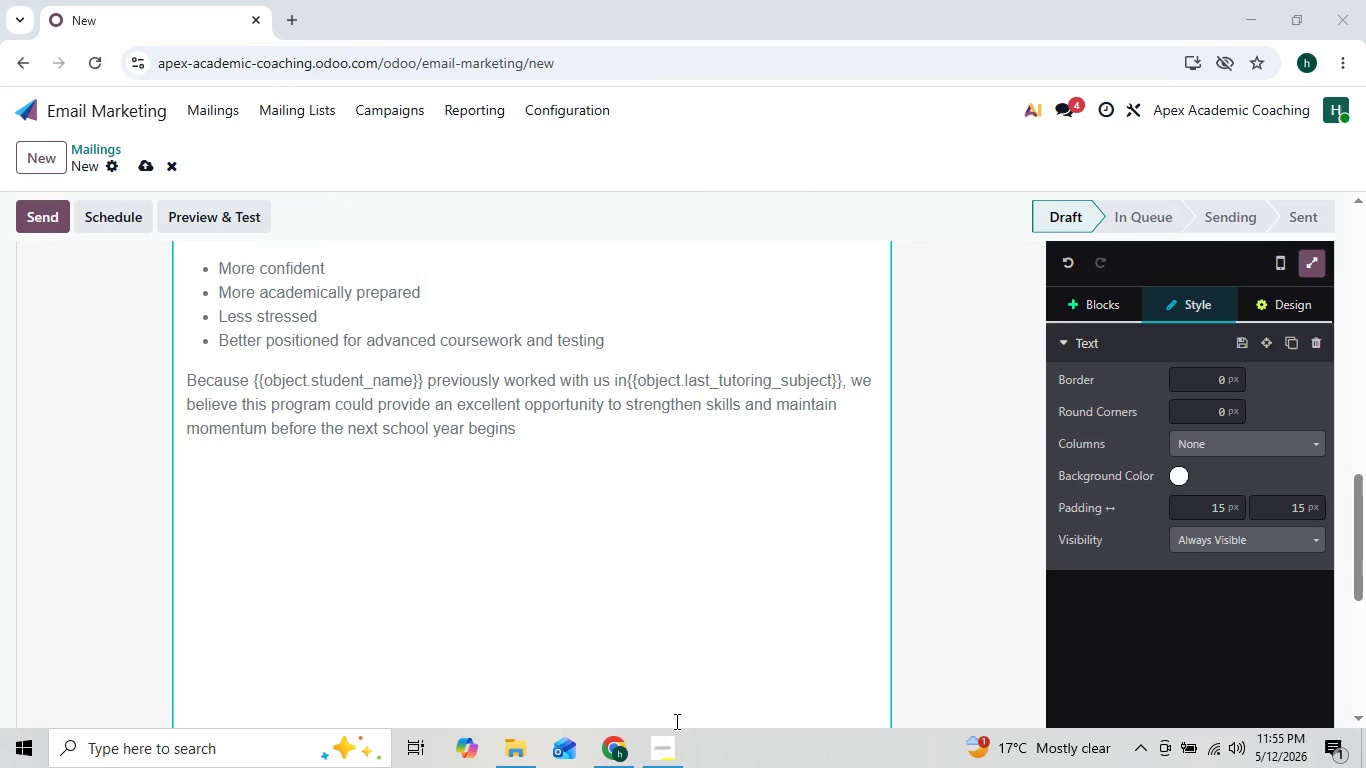 
left_click([667, 749])